 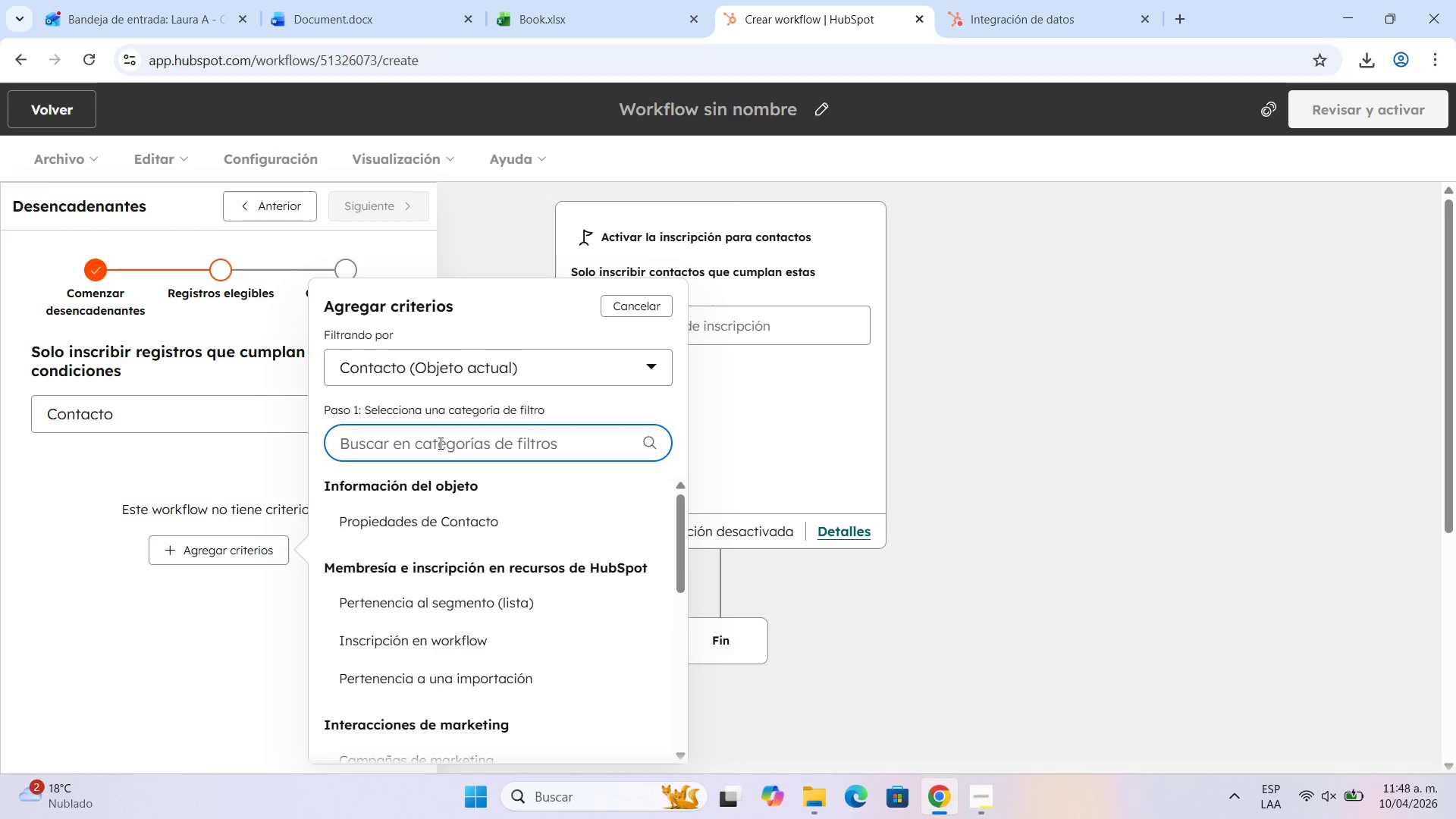 
type(lsit)
key(Backspace)
key(Backspace)
key(Backspace)
type(ista)
 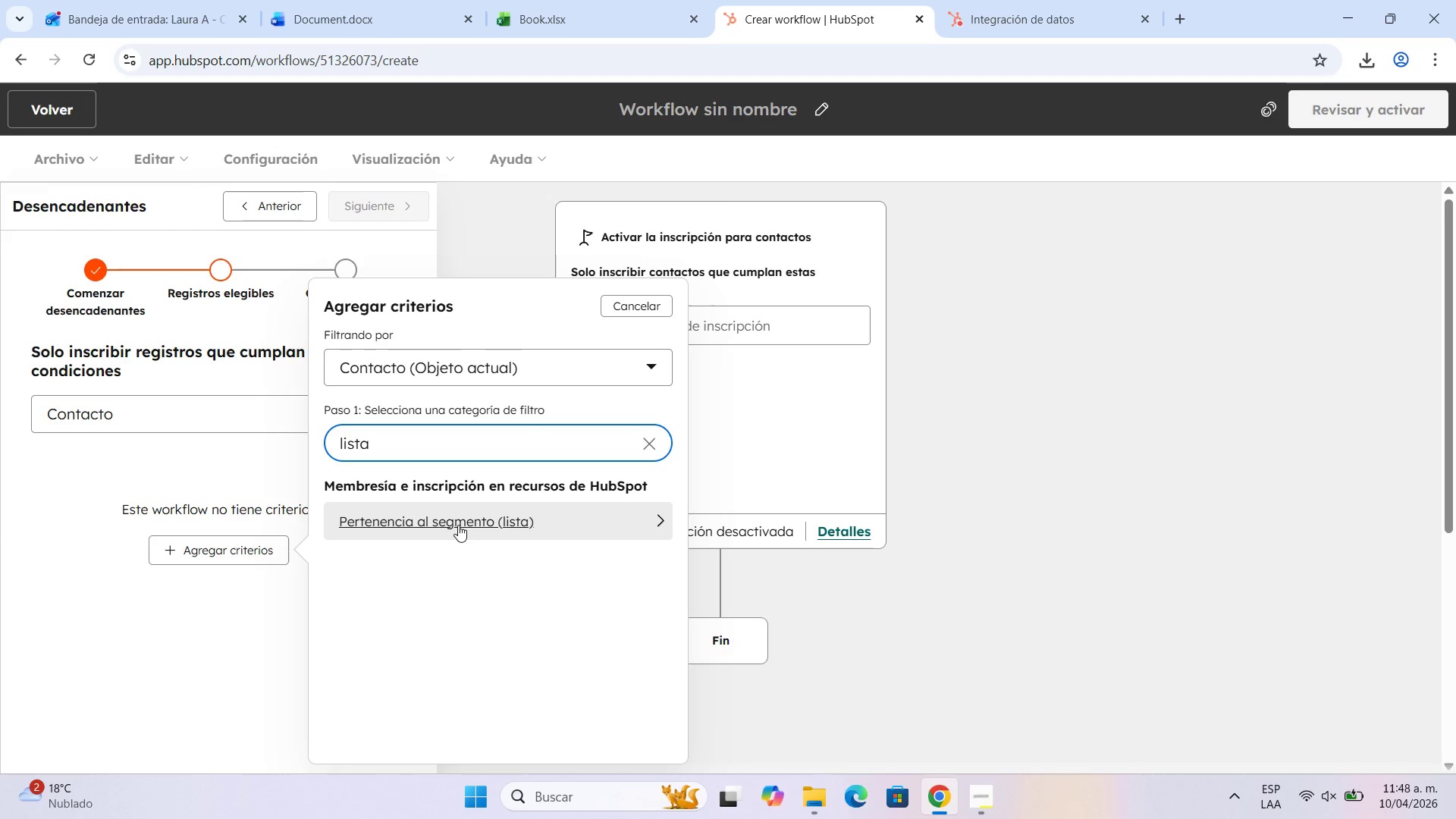 
left_click([458, 525])
 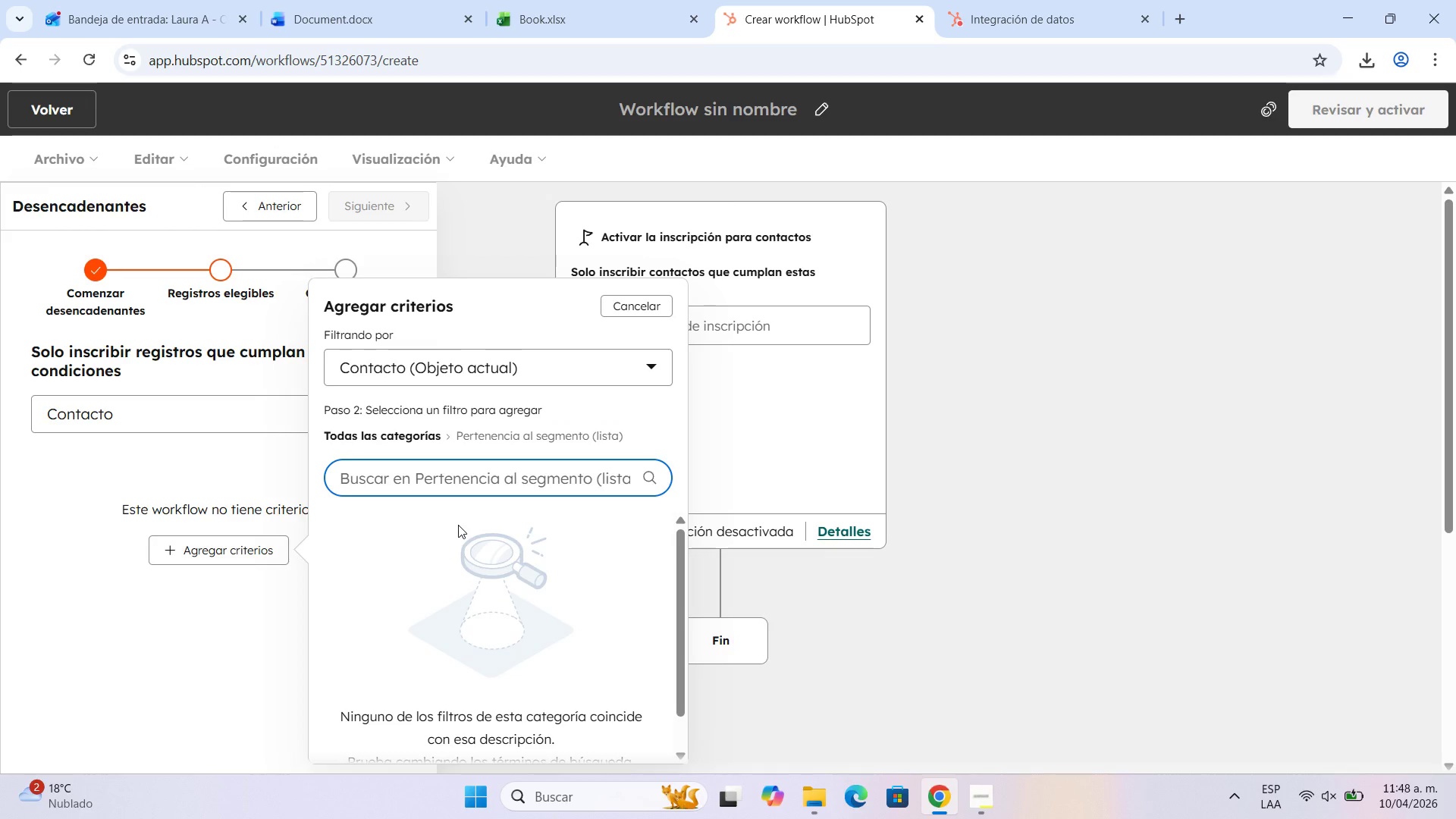 
wait(6.66)
 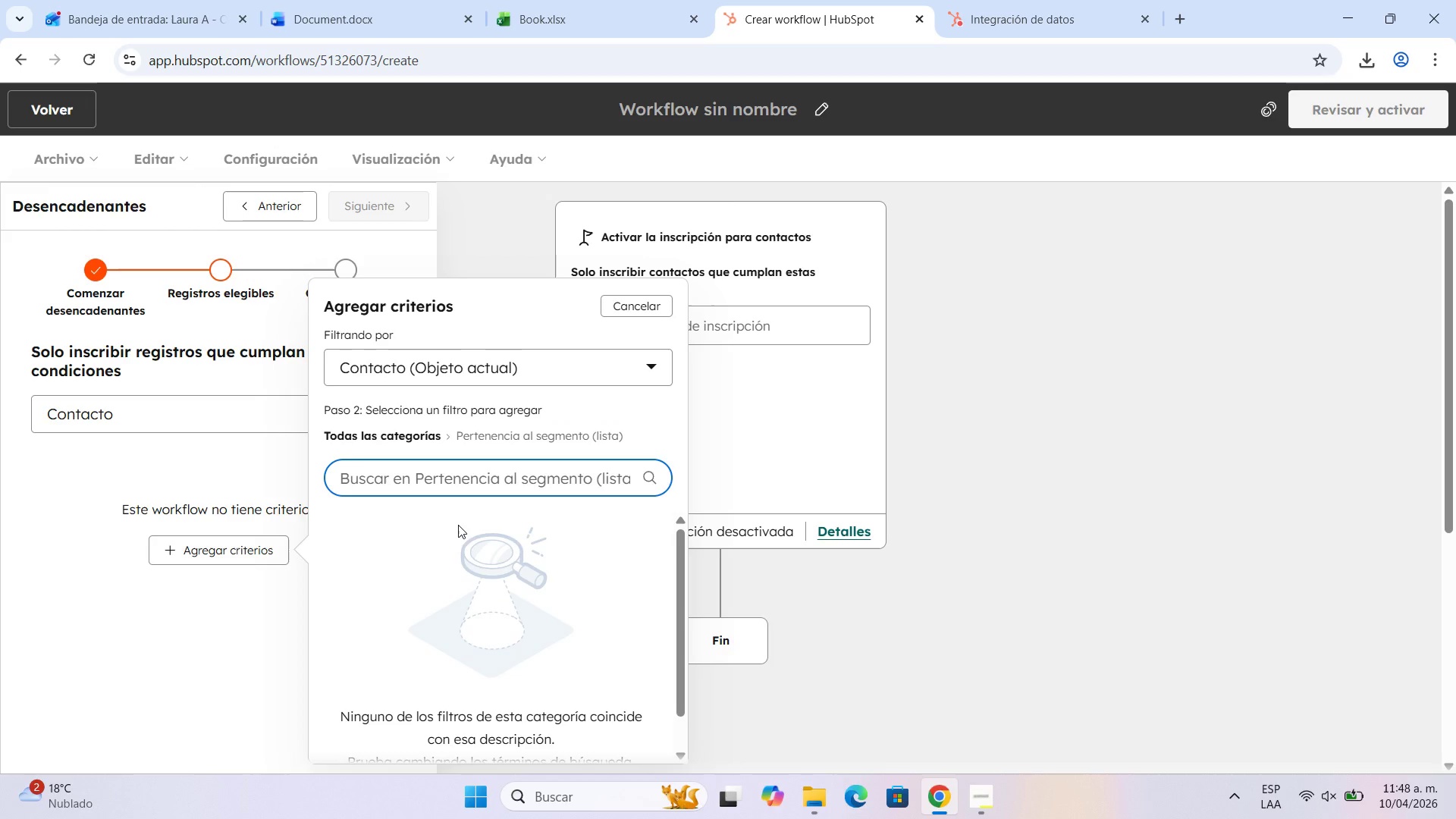 
left_click([481, 488])
 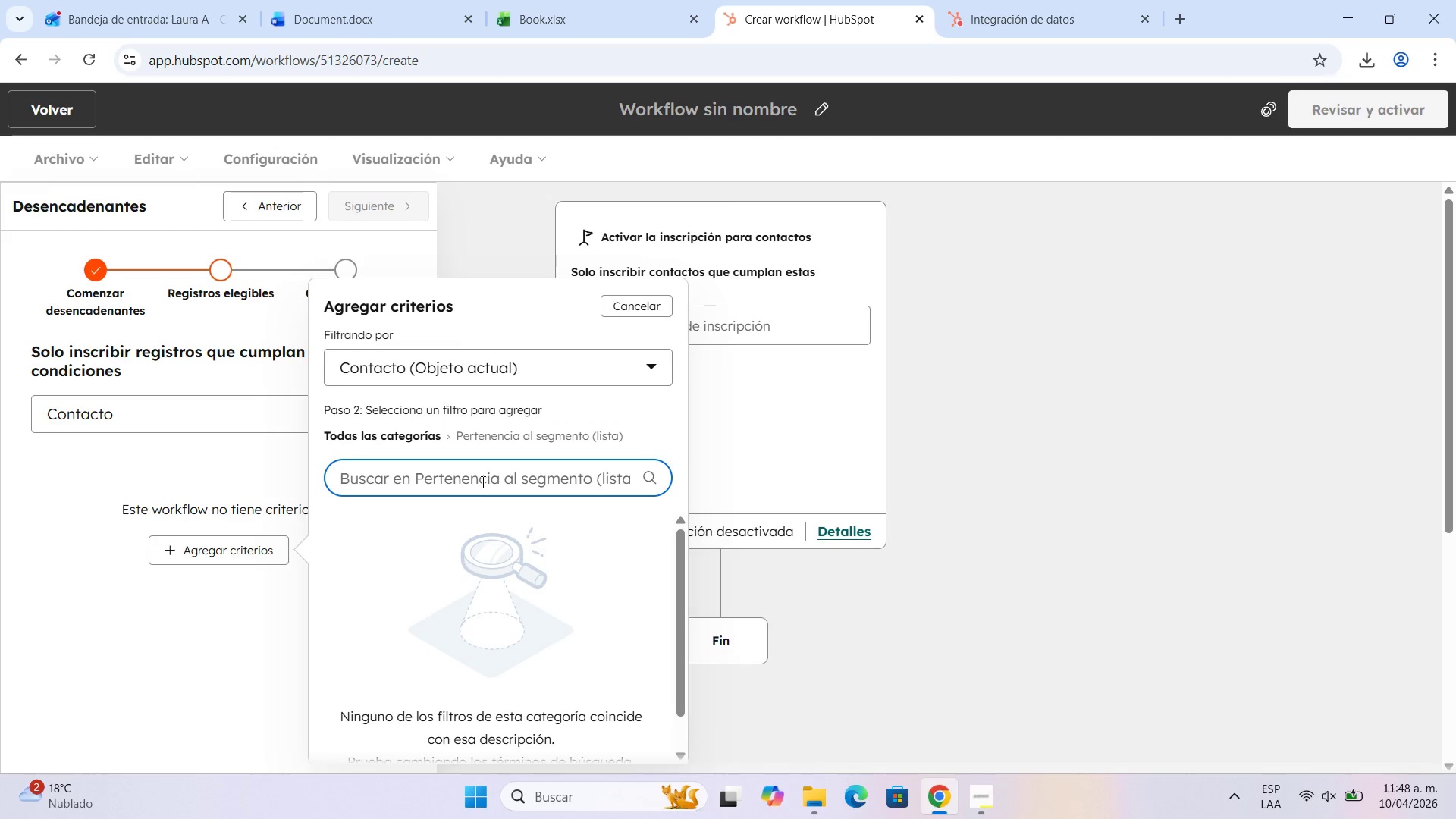 
type(her)
 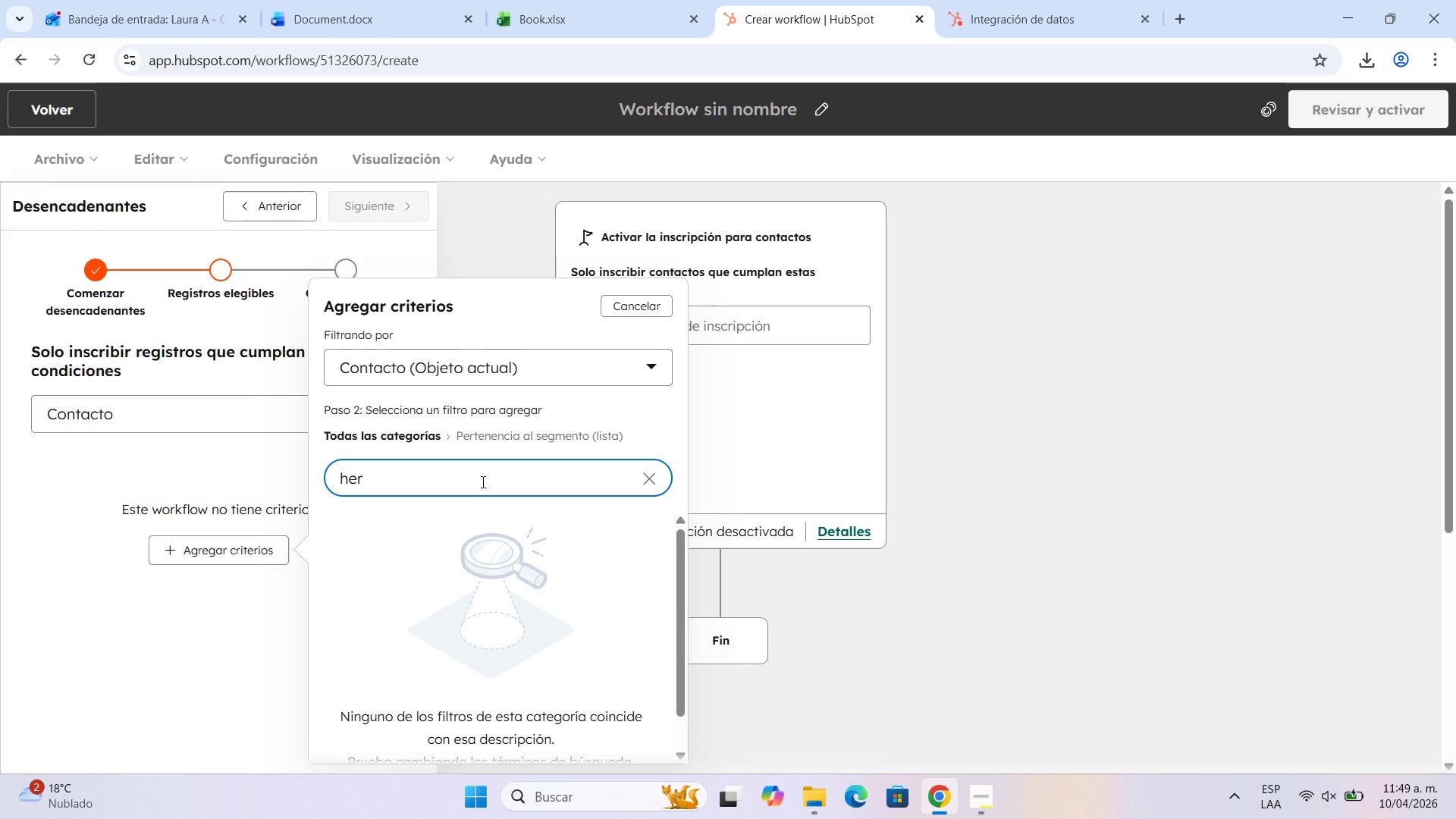 
wait(18.48)
 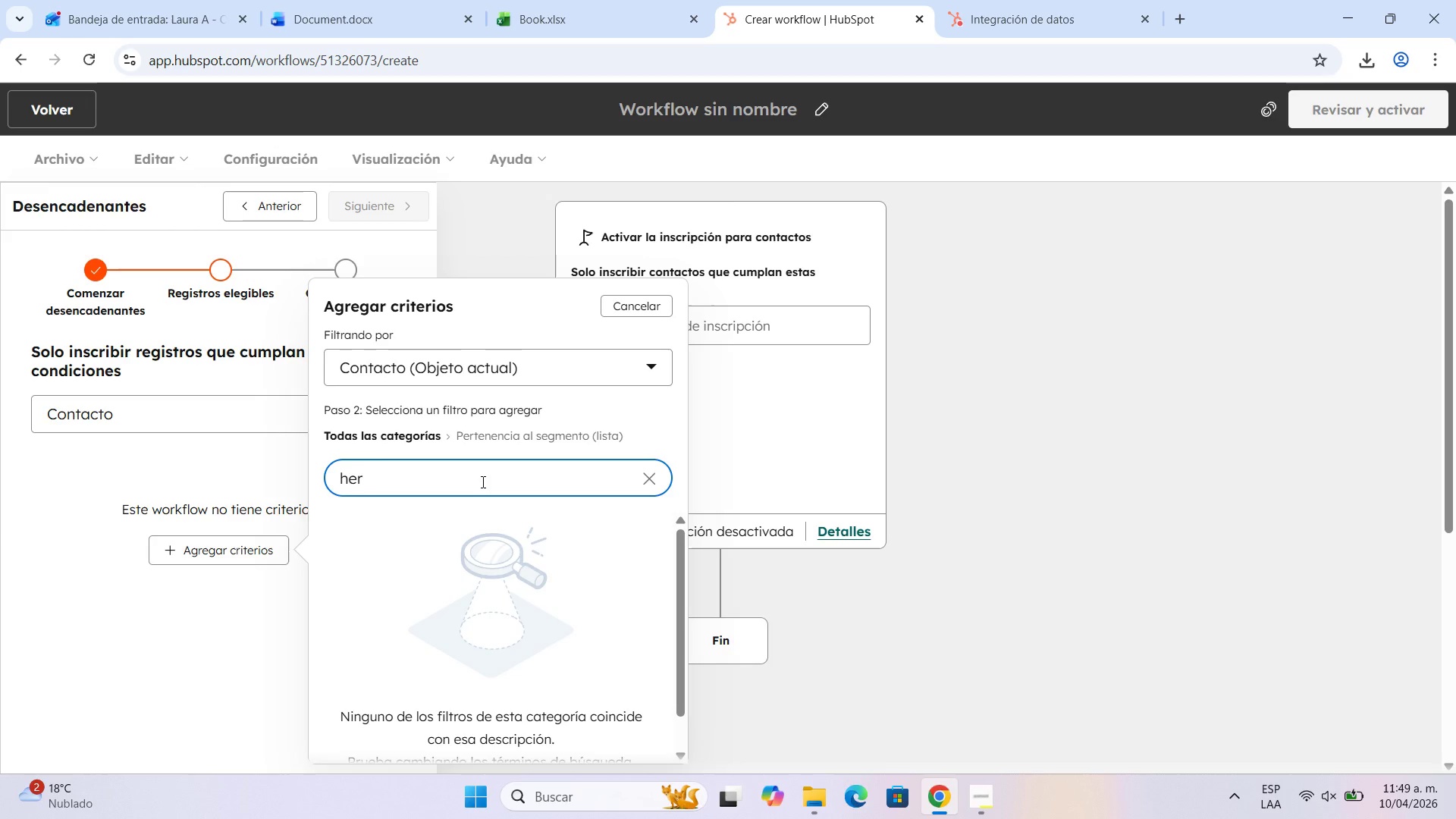 
scroll: coordinate [607, 582], scroll_direction: down, amount: 4.0
 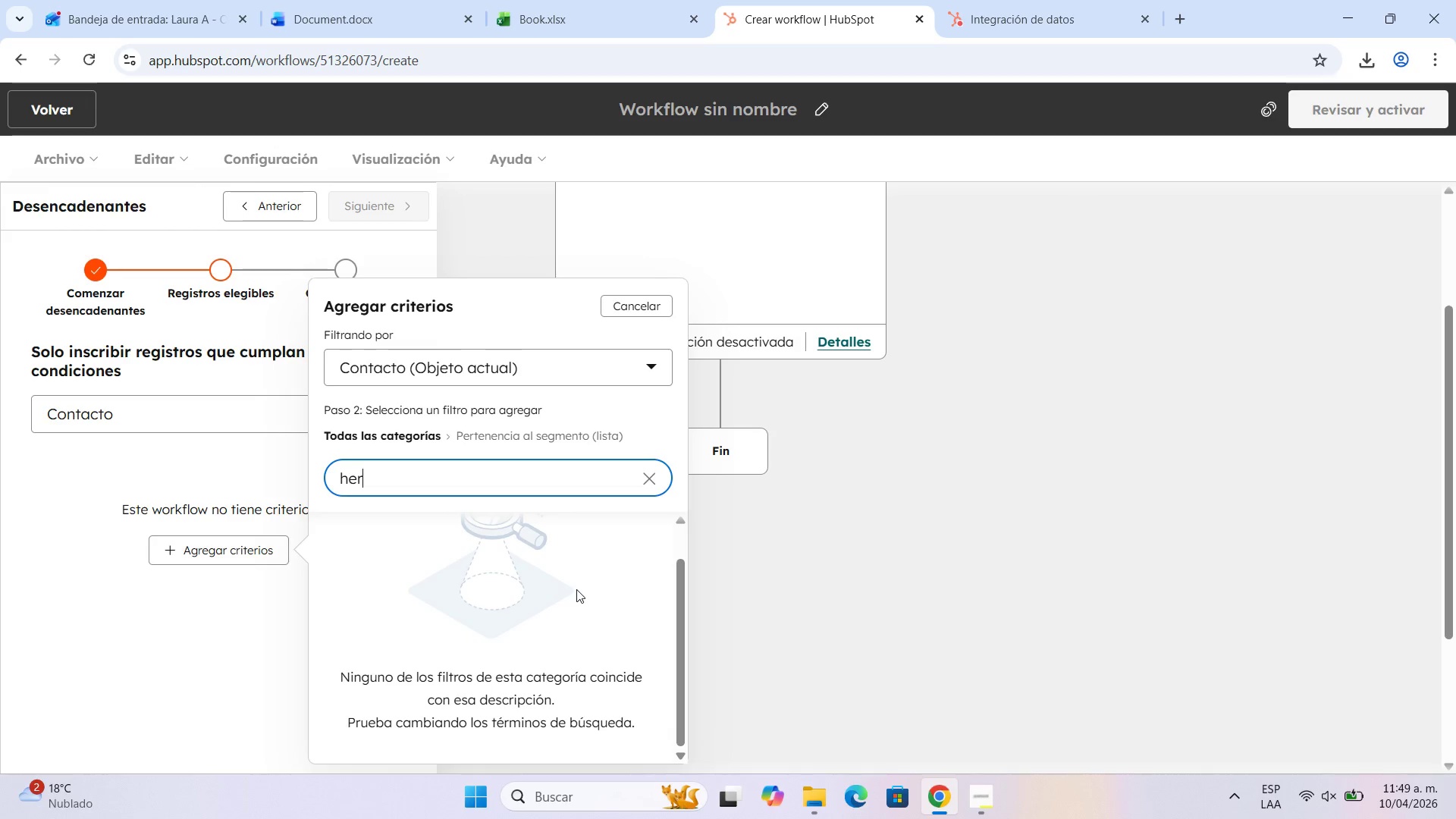 
scroll: coordinate [576, 589], scroll_direction: up, amount: 2.0
 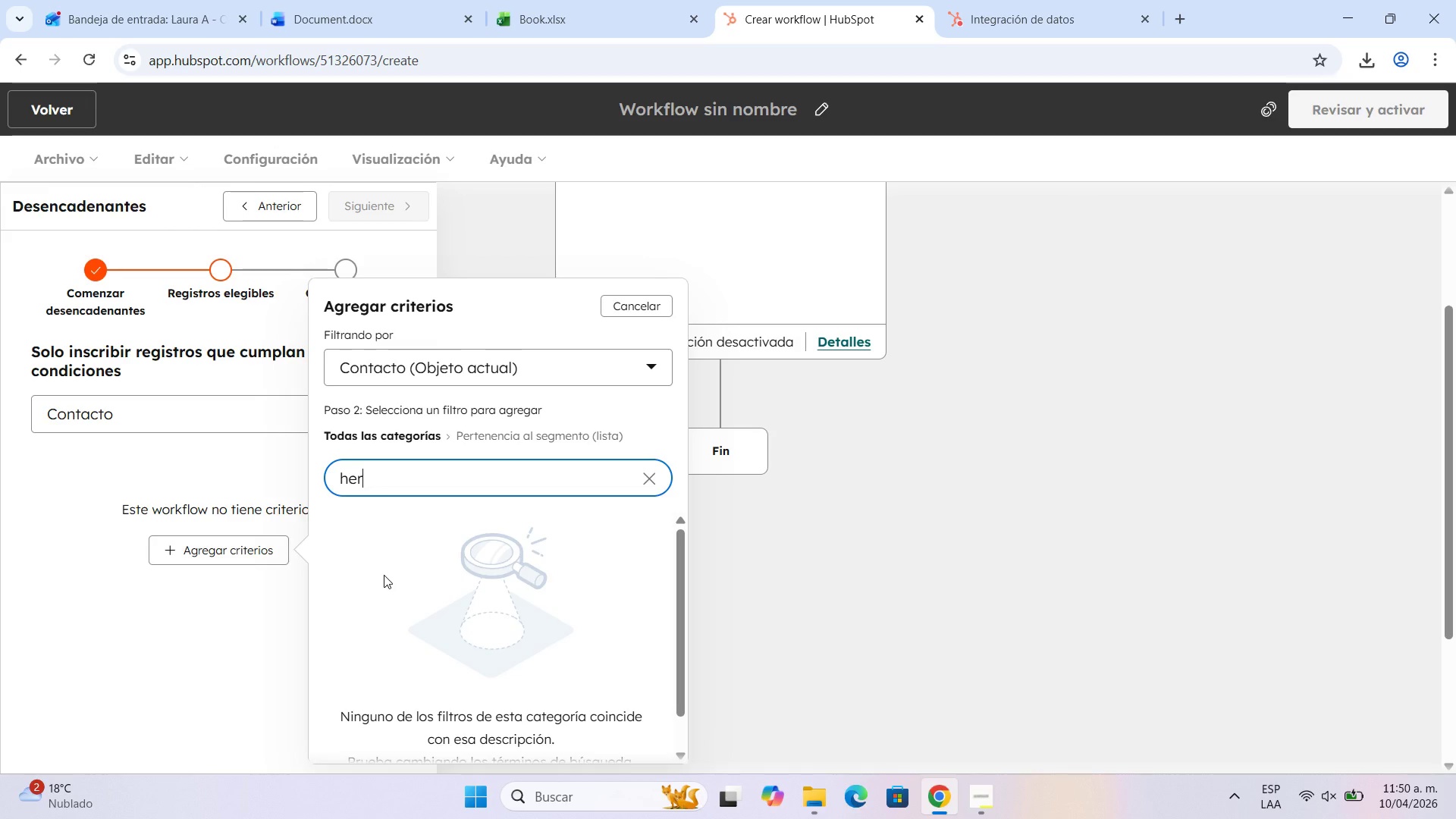 
wait(69.65)
 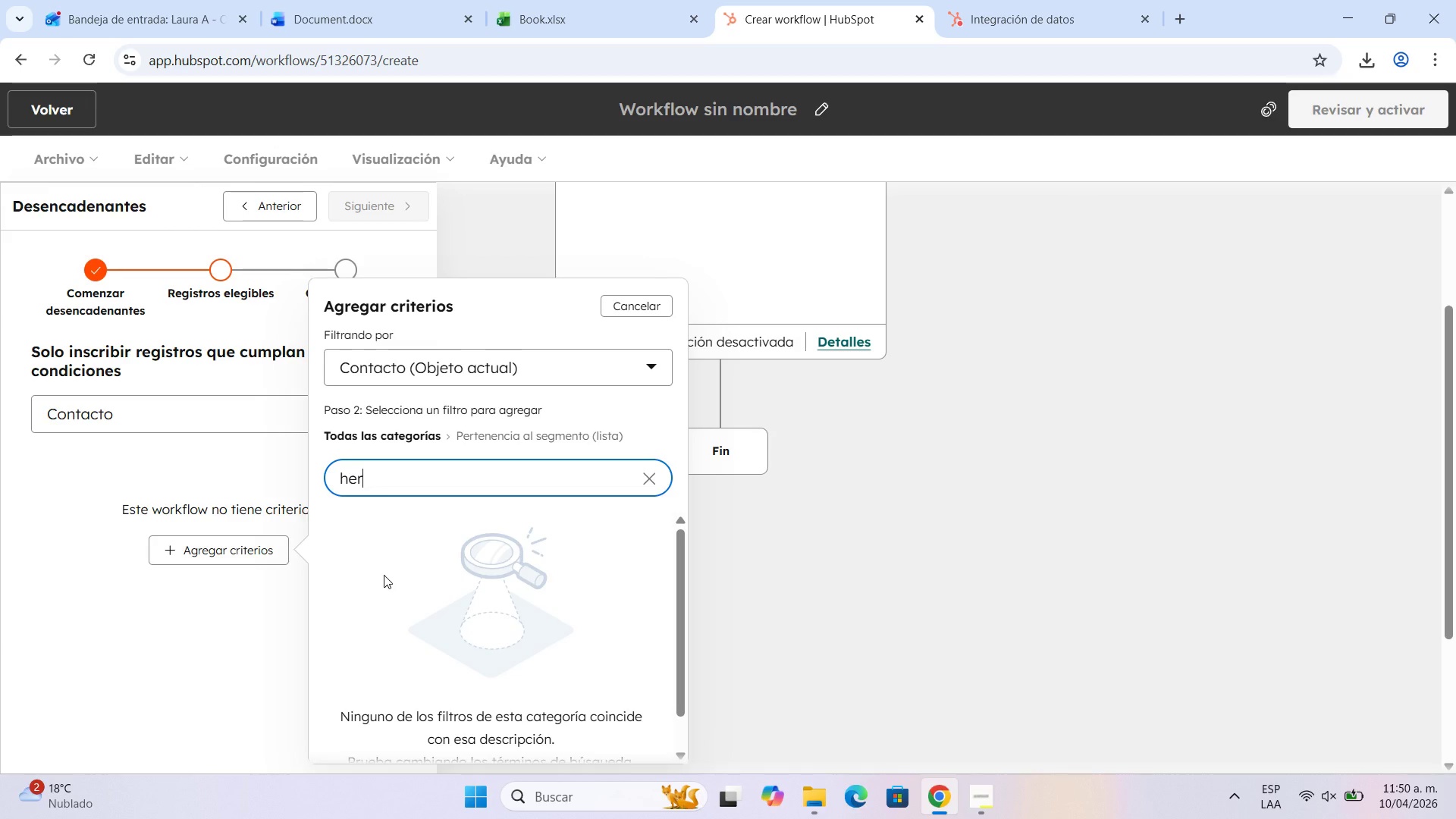 
left_click([613, 303])
 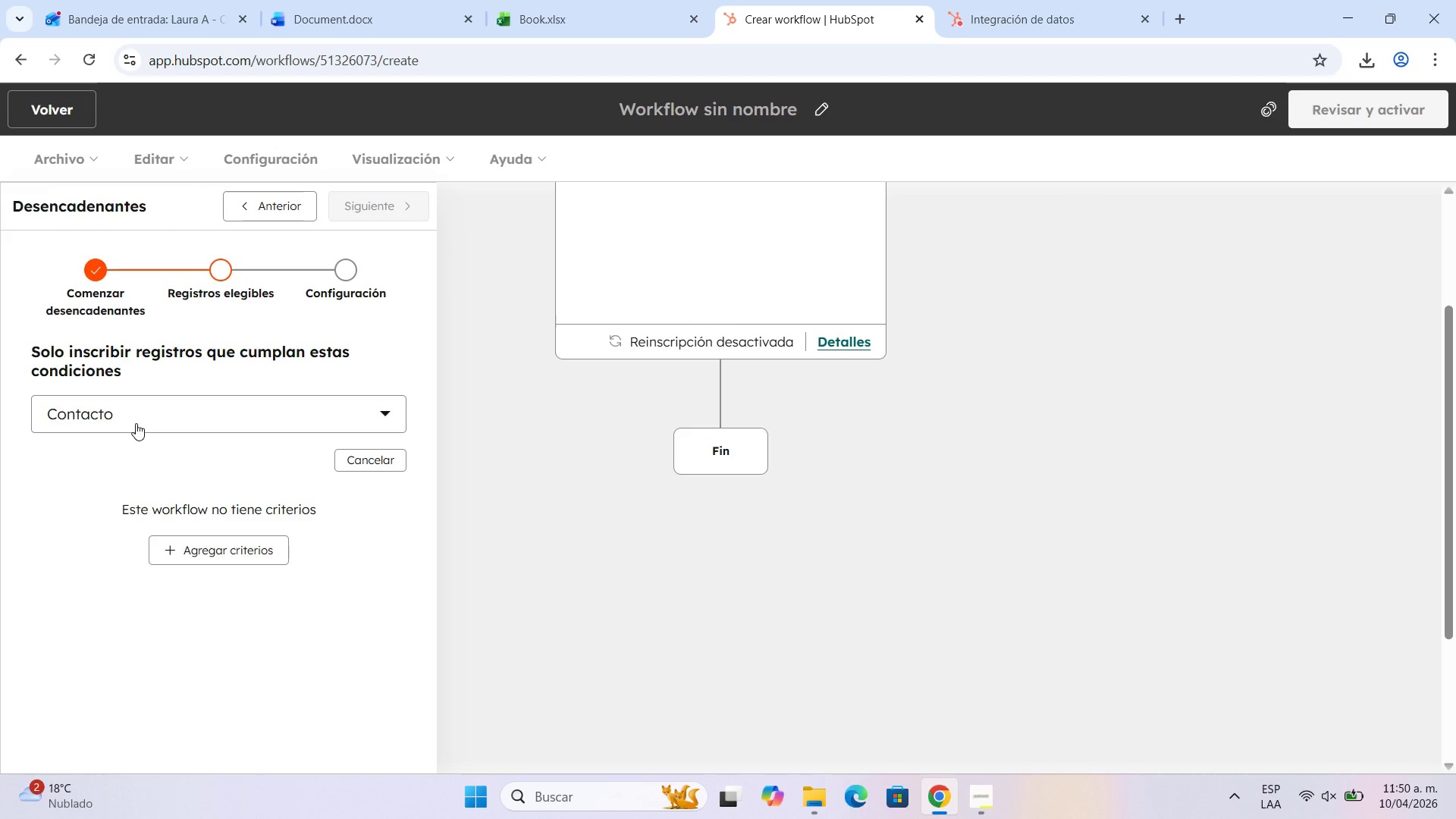 
left_click([136, 423])
 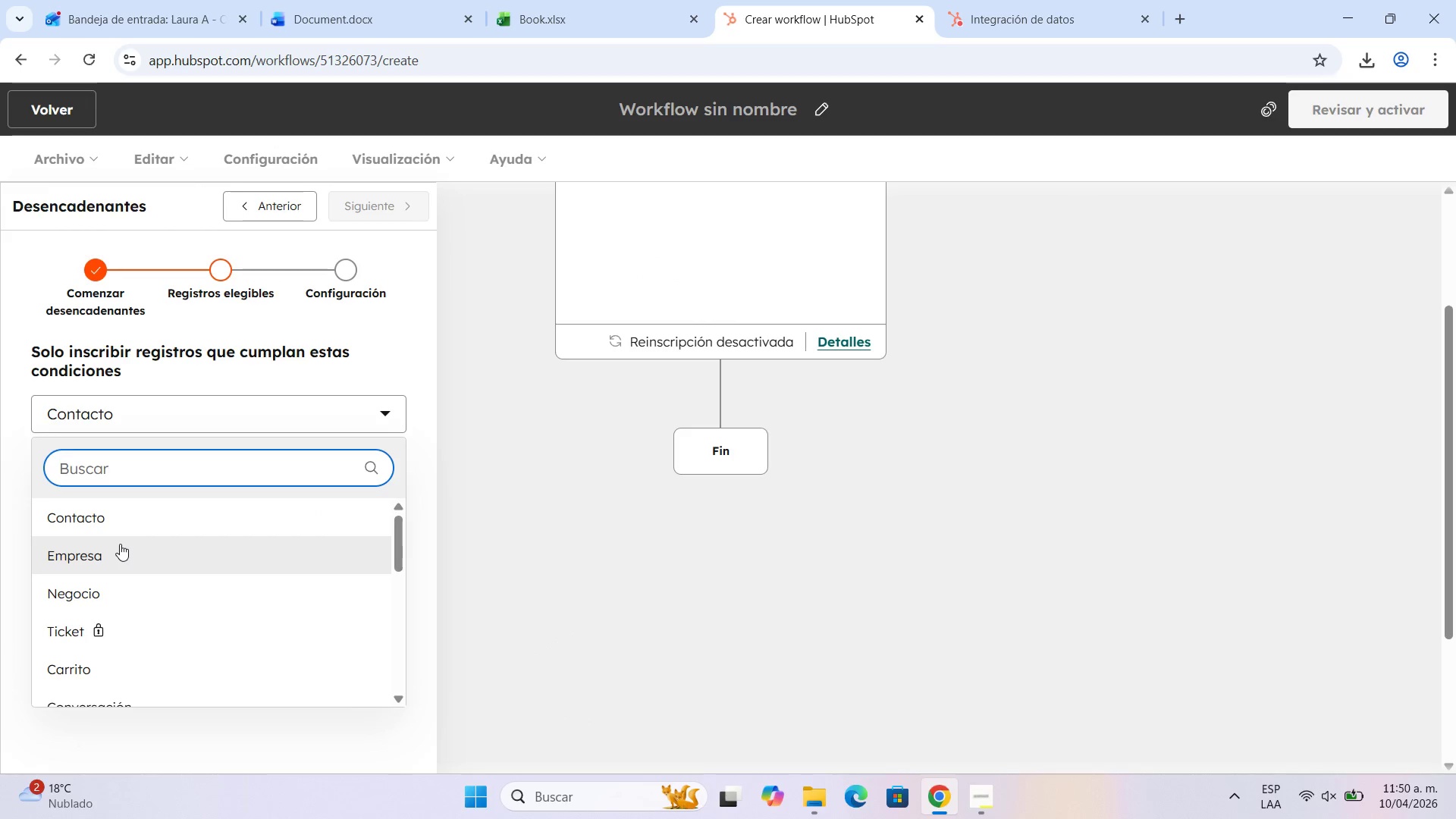 
left_click([120, 544])
 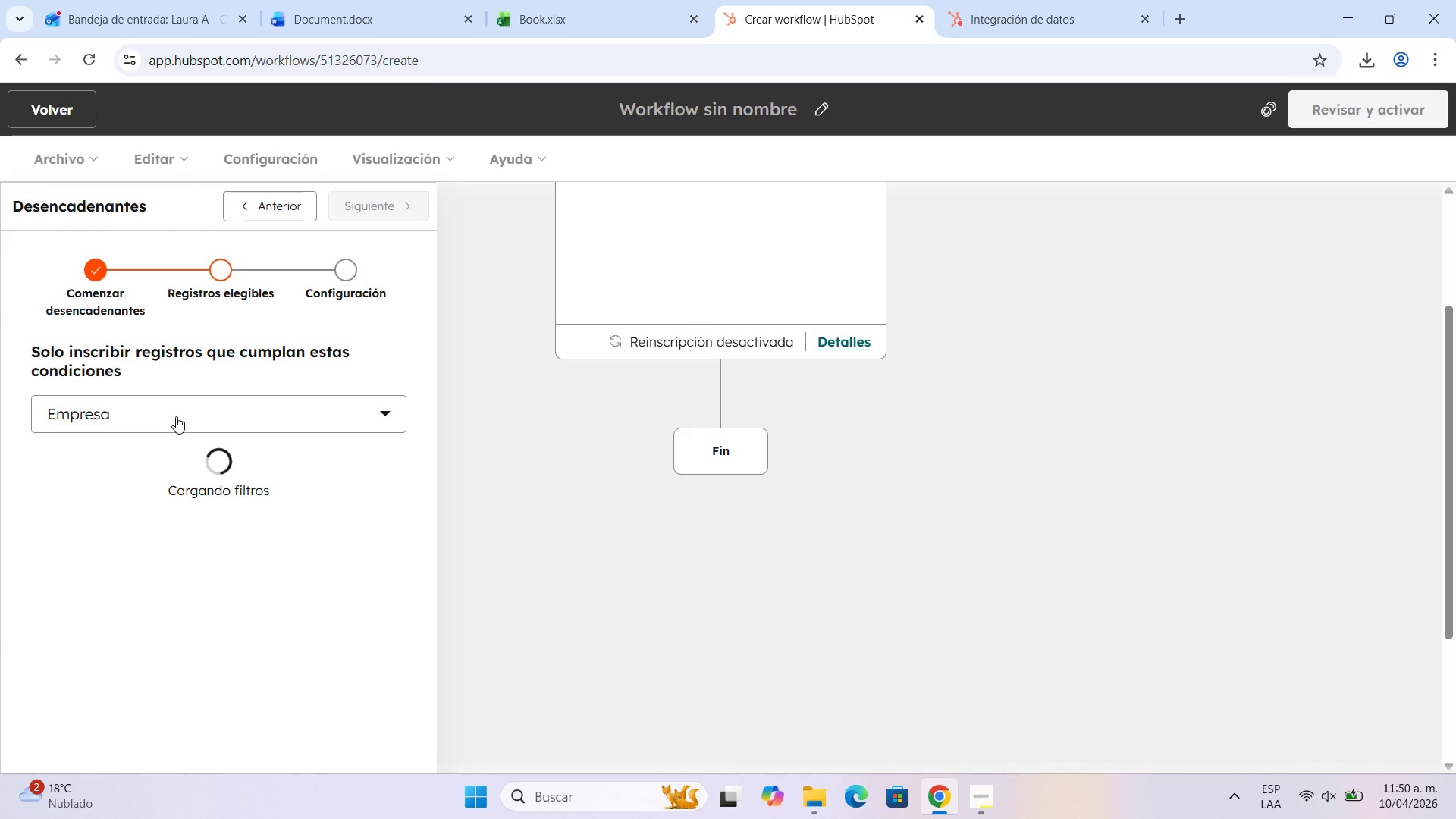 
left_click([176, 416])
 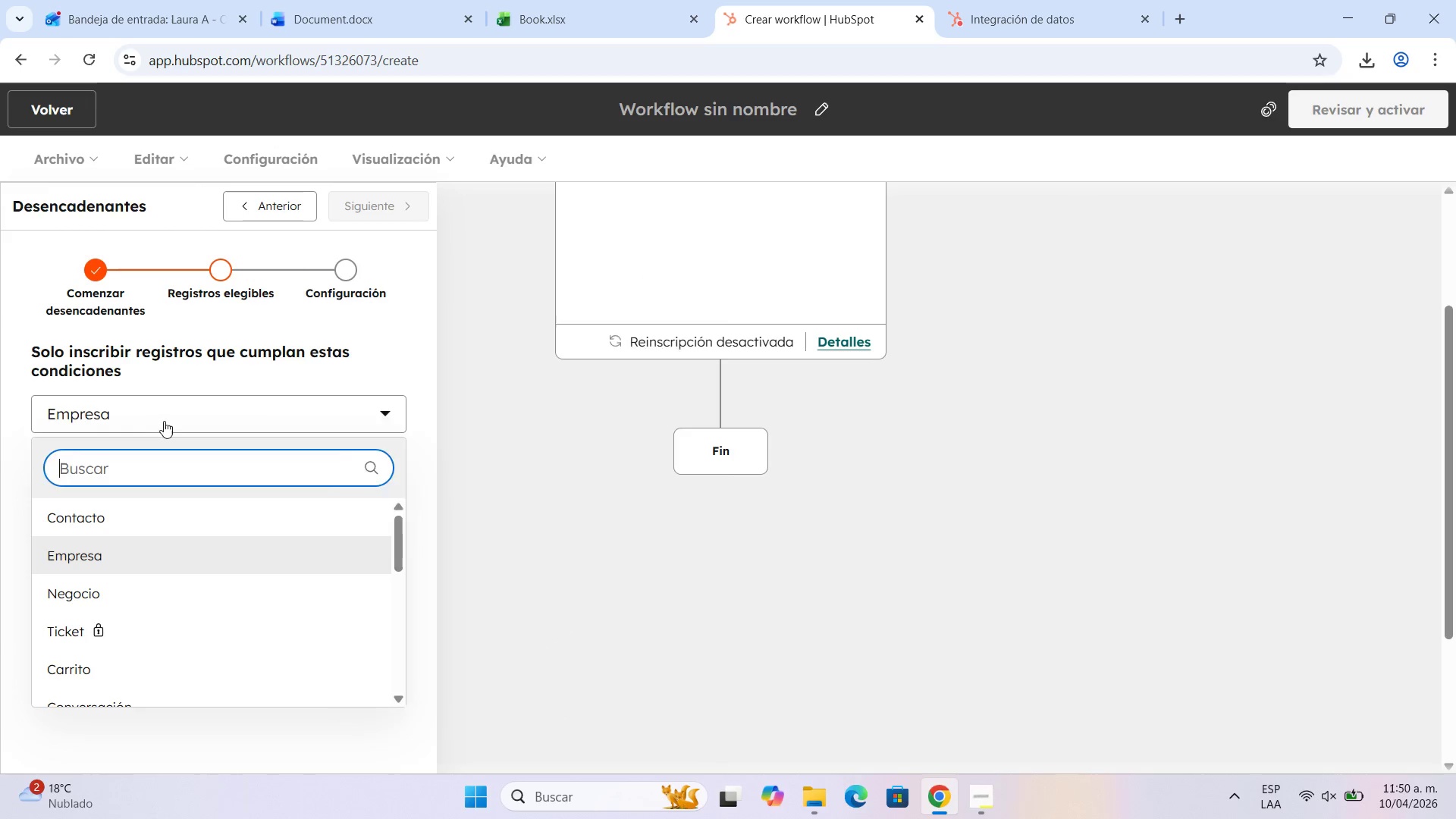 
left_click([167, 416])
 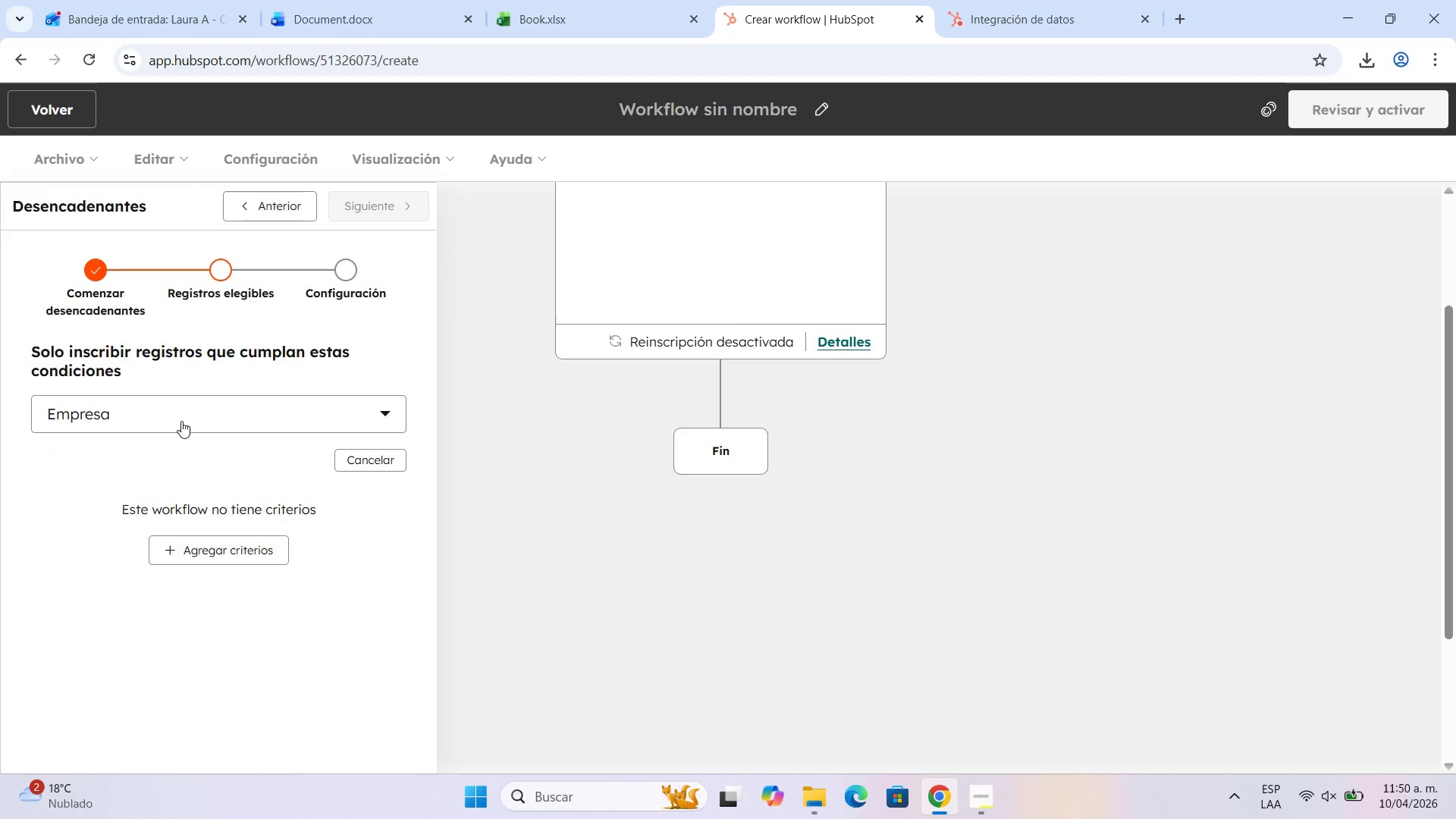 
left_click([184, 417])
 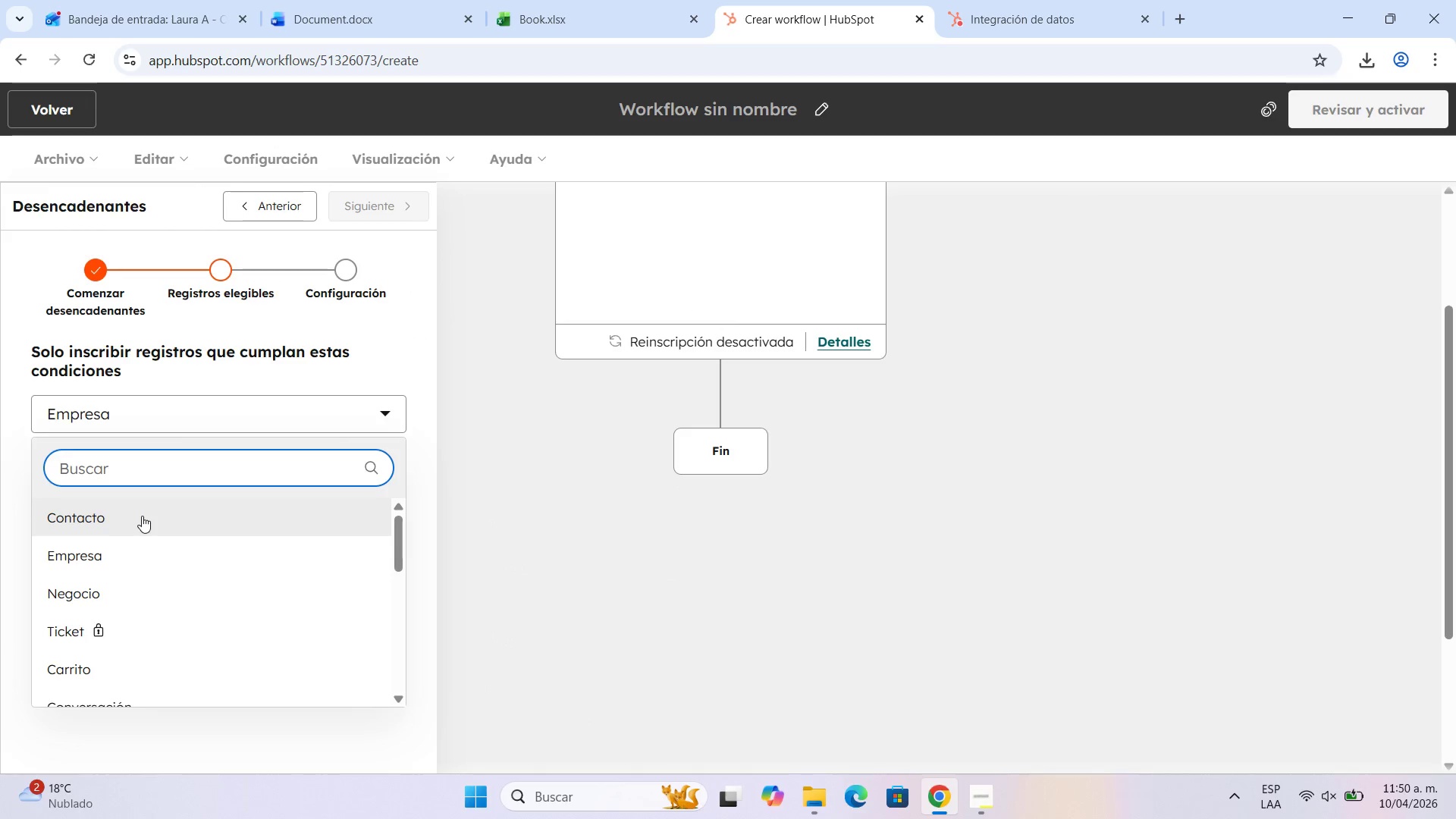 
left_click([142, 516])
 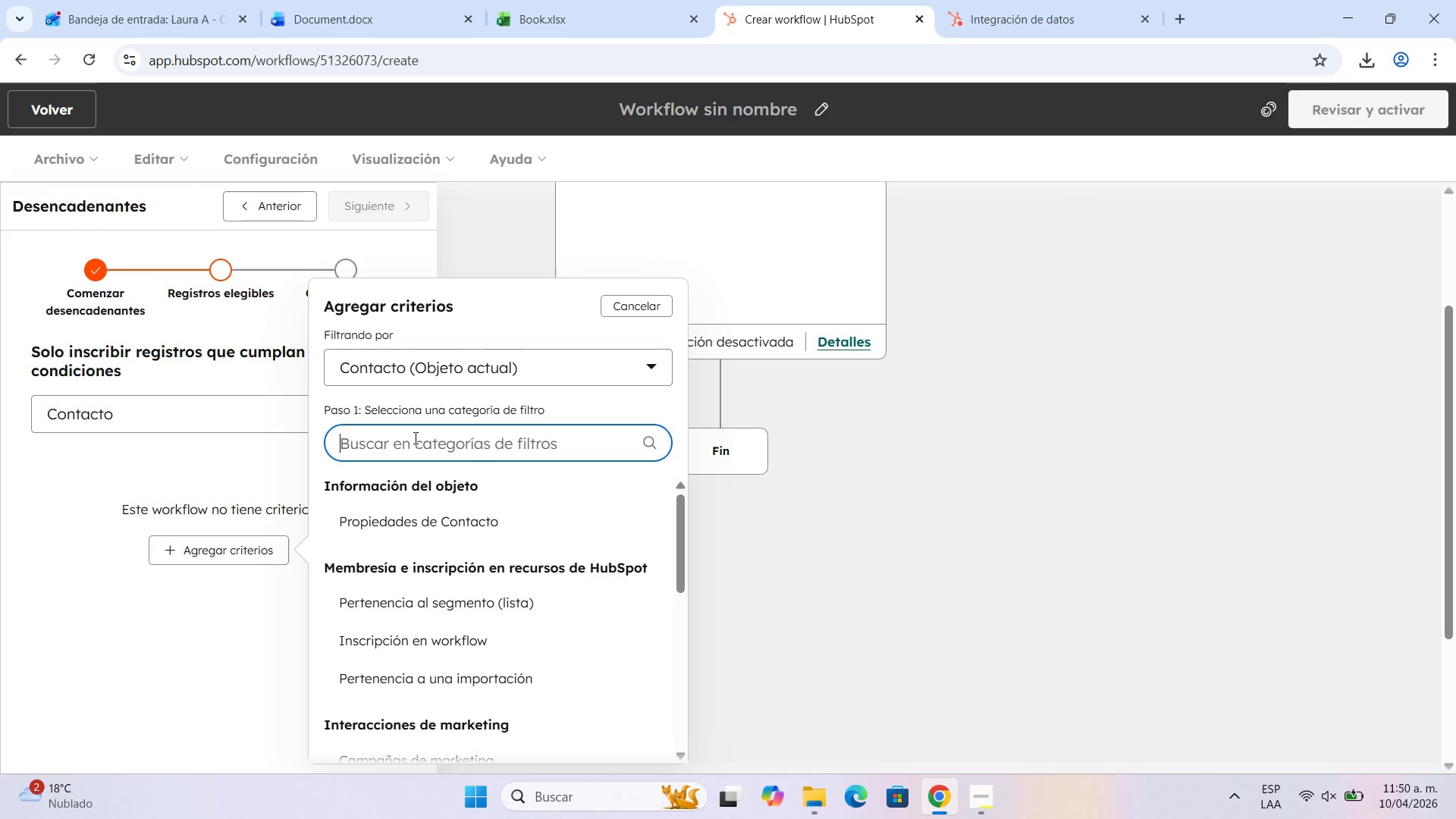 
type(impo)
 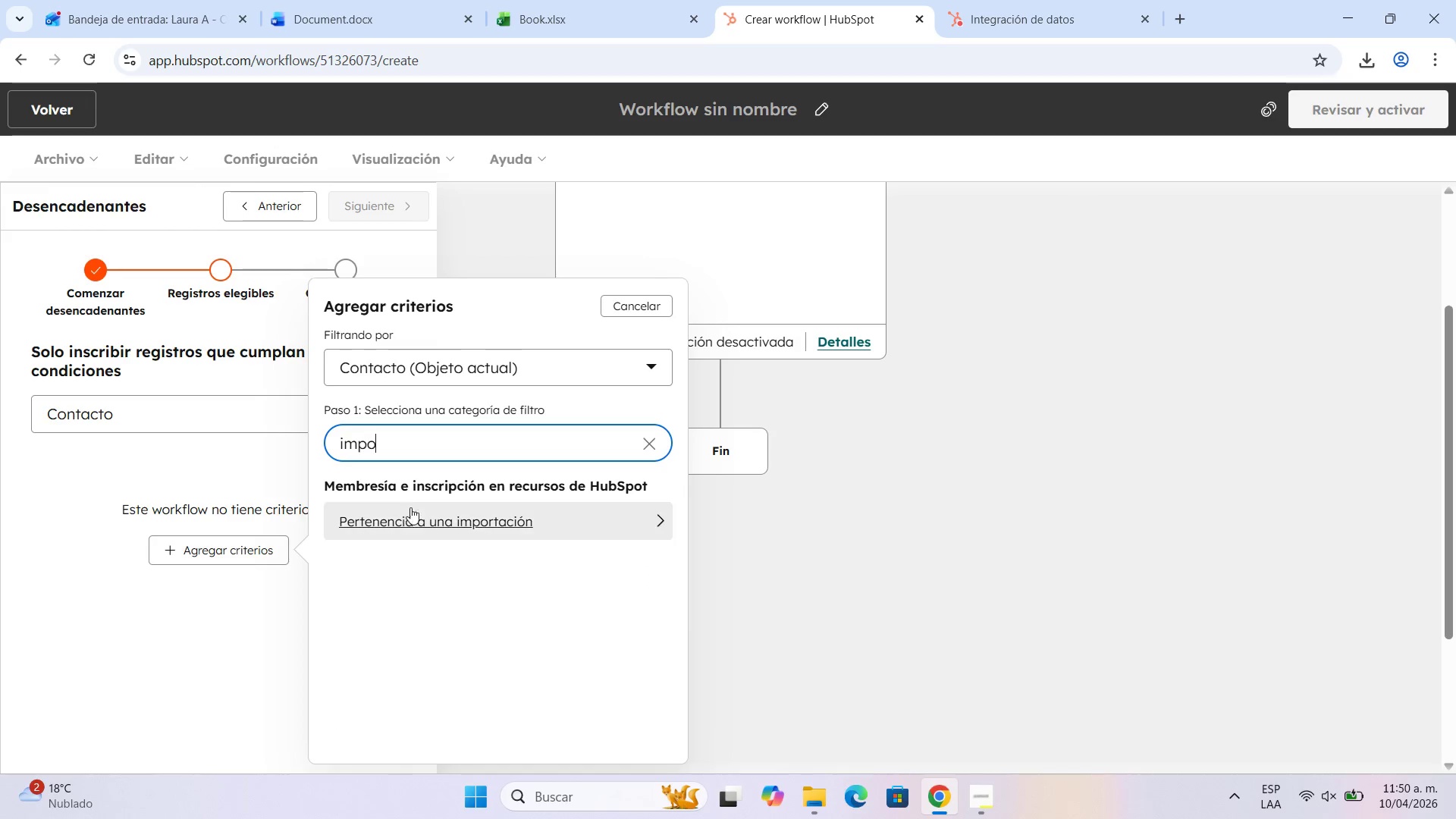 
left_click([415, 522])
 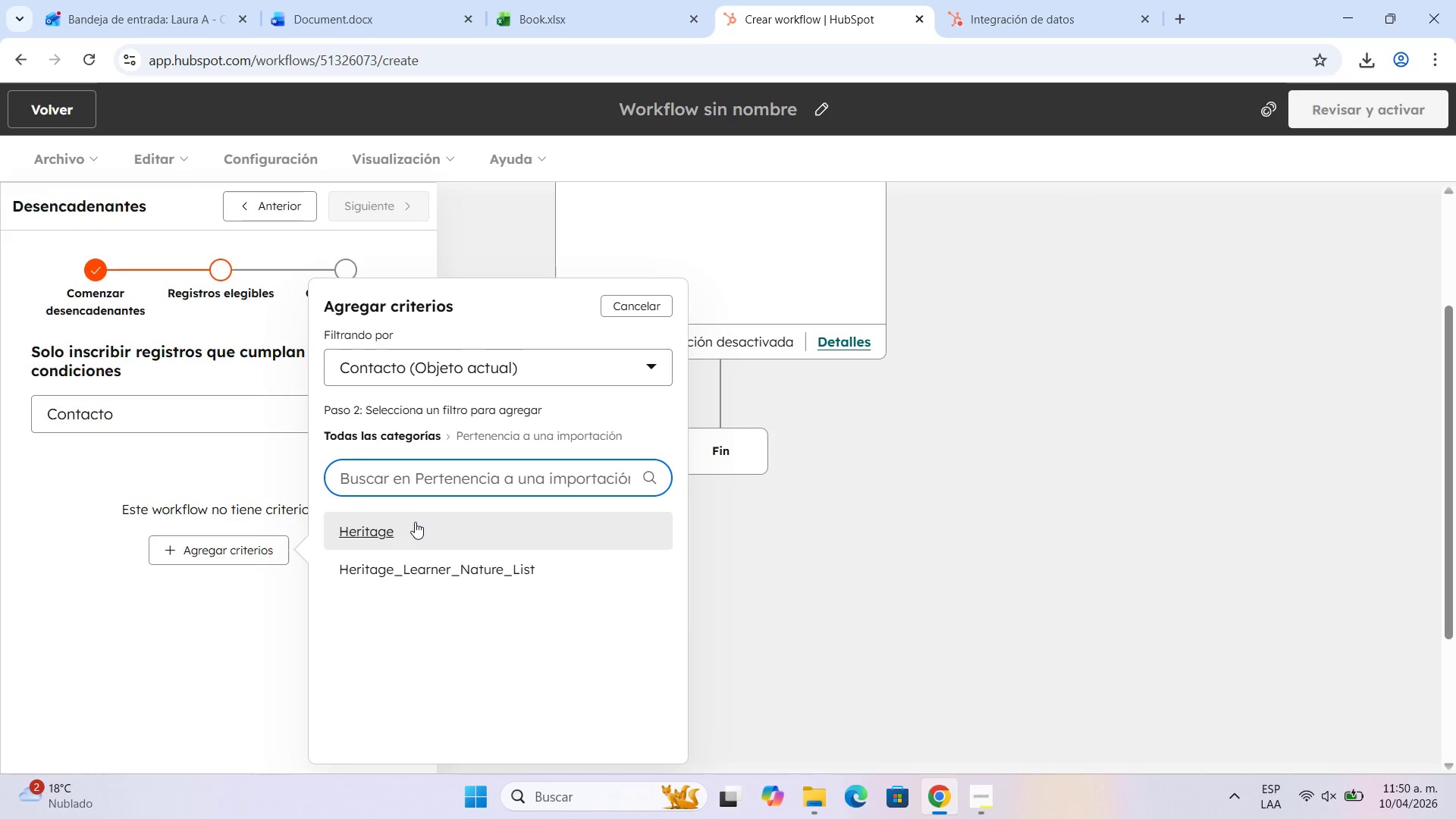 
left_click([370, 531])
 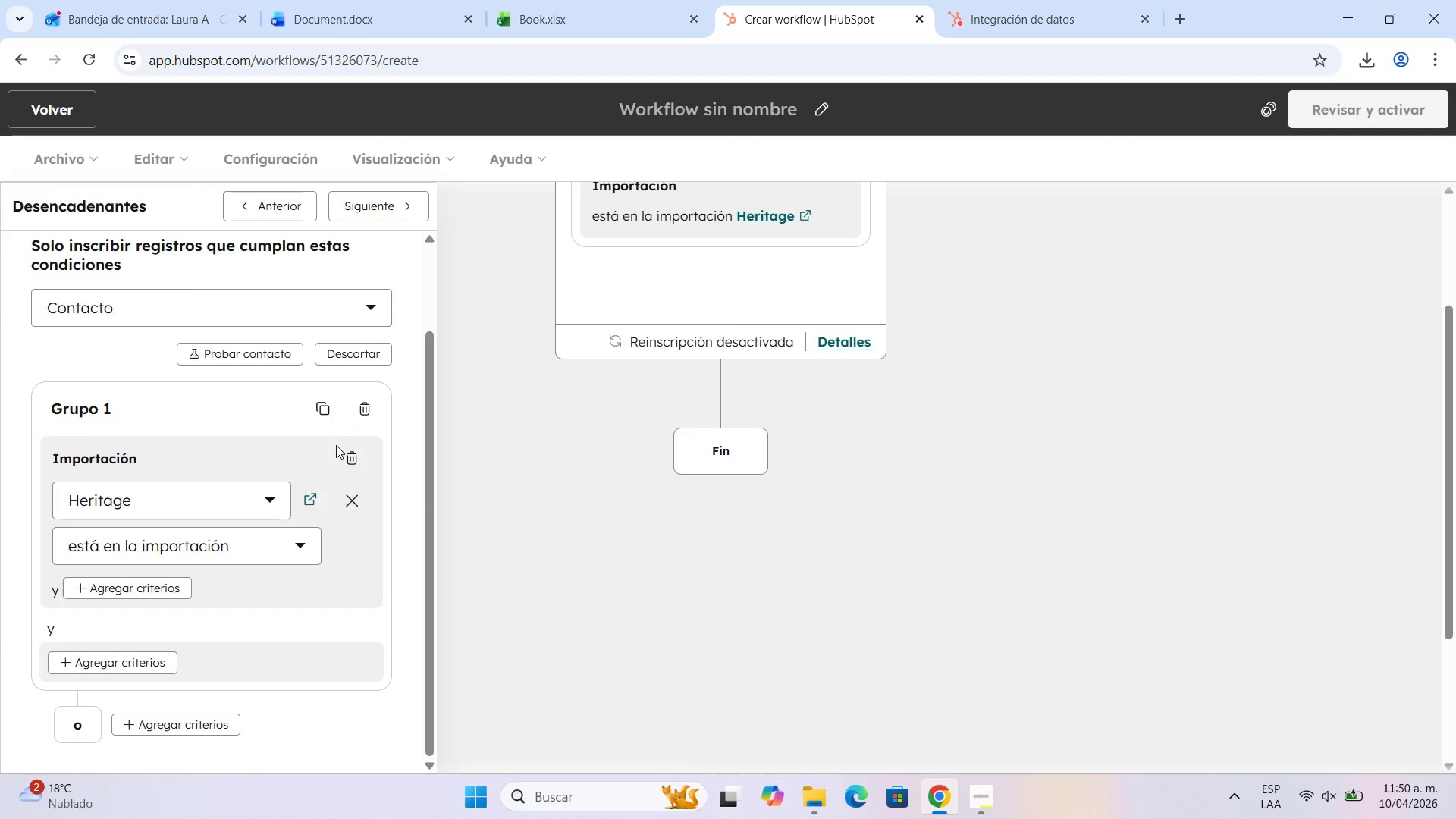 
wait(13.41)
 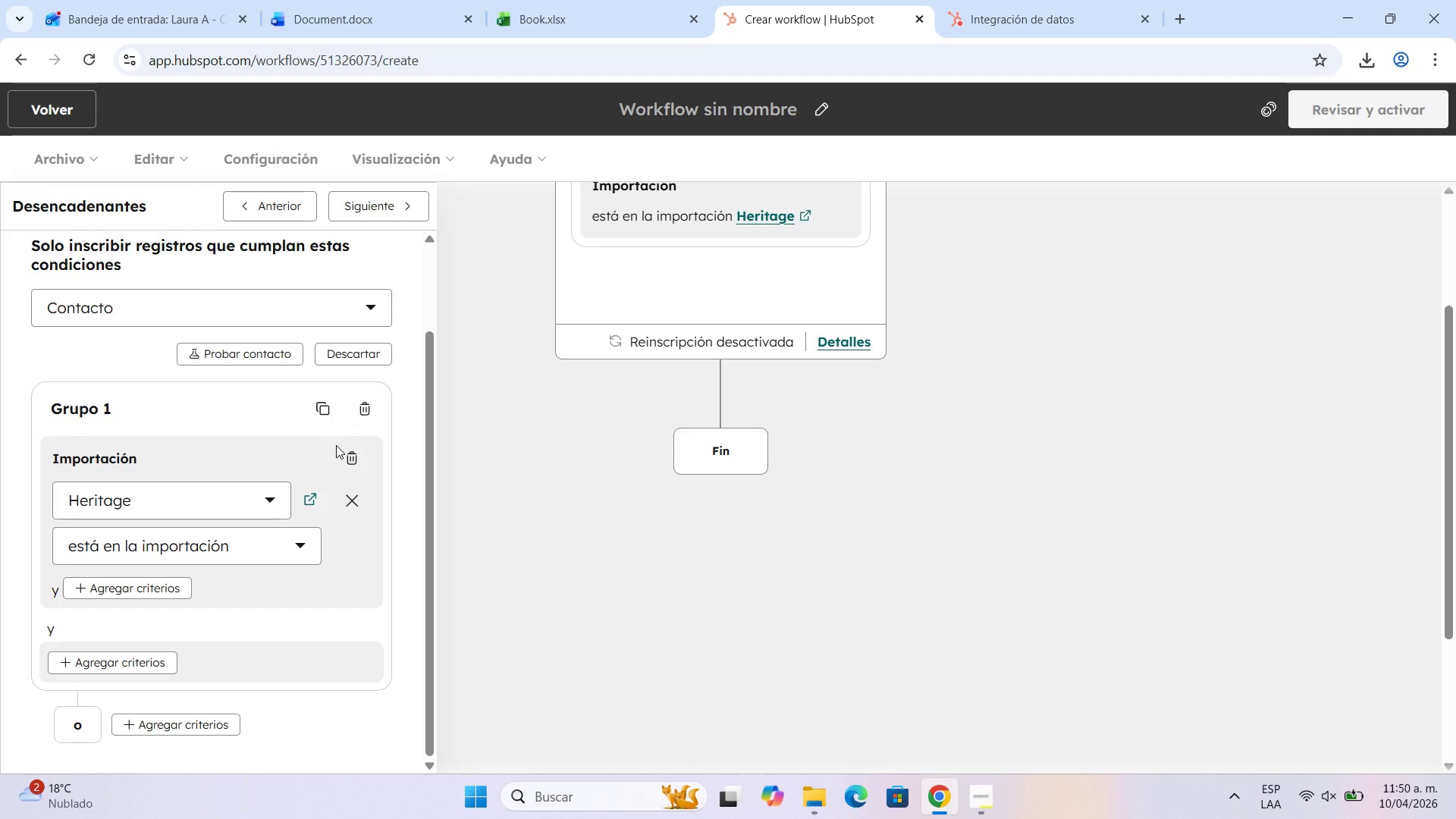 
scroll: coordinate [294, 602], scroll_direction: down, amount: 6.0
 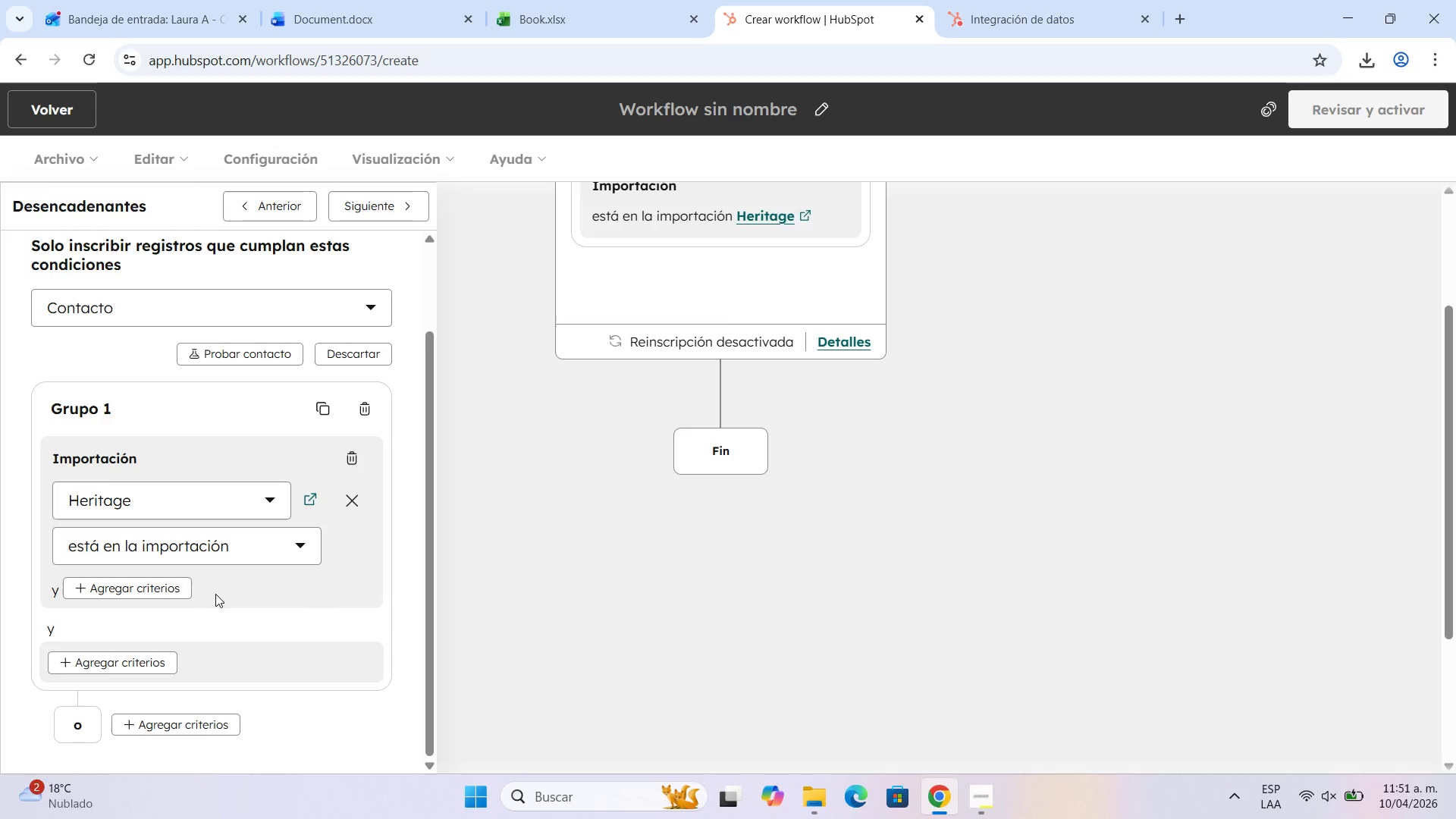 
wait(12.73)
 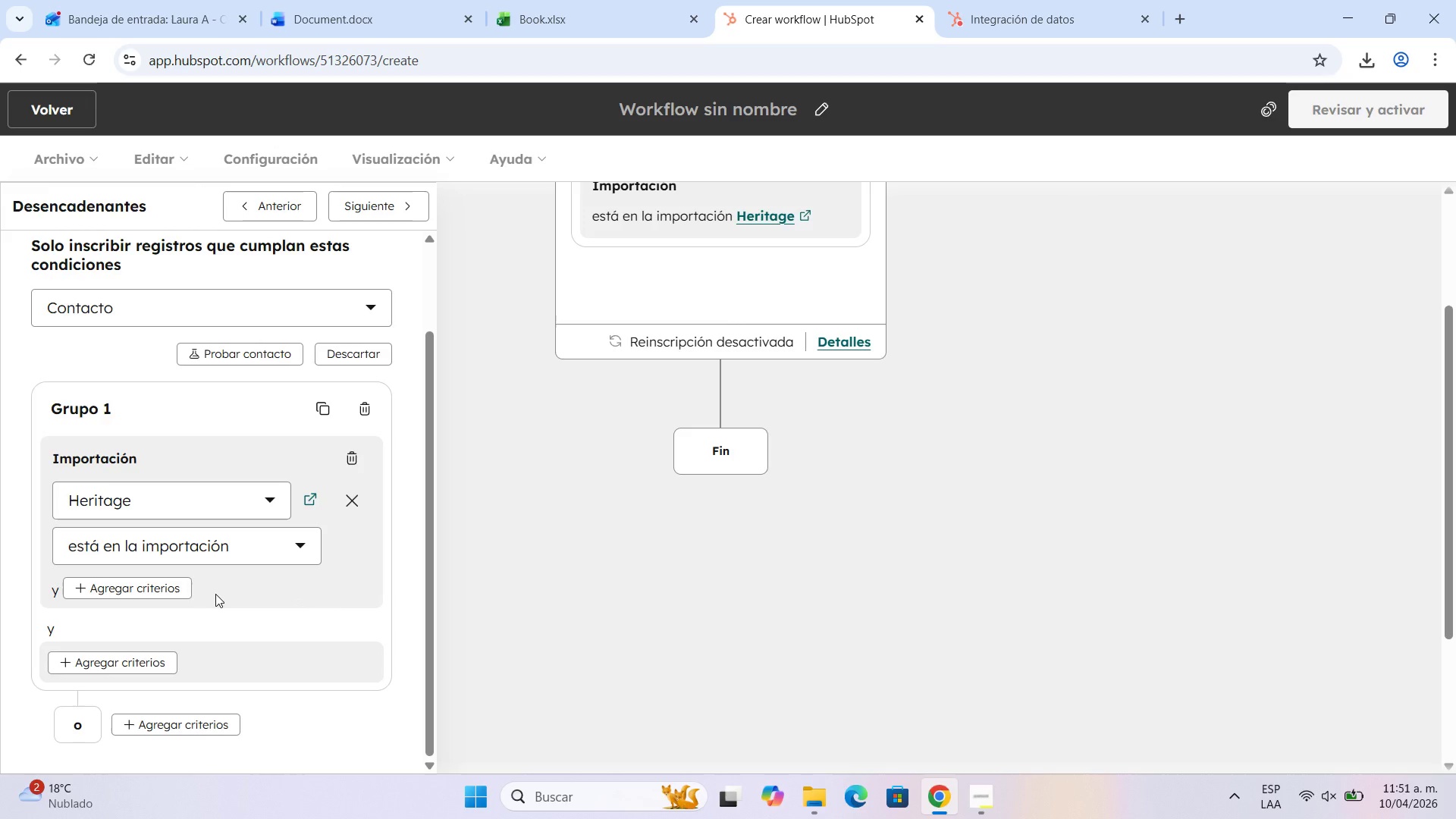 
scroll: coordinate [331, 479], scroll_direction: up, amount: 8.0
 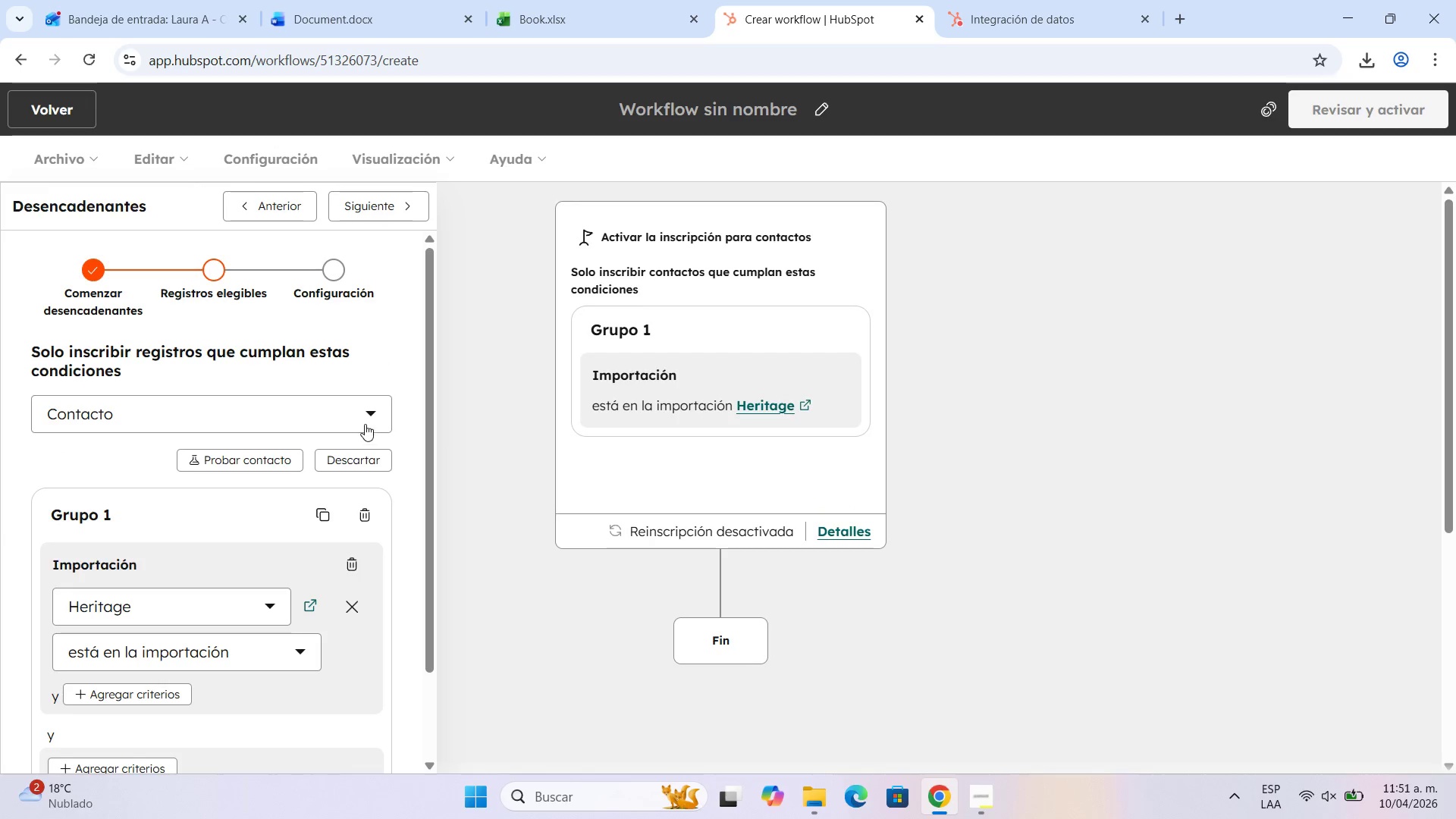 
scroll: coordinate [360, 431], scroll_direction: down, amount: 6.0
 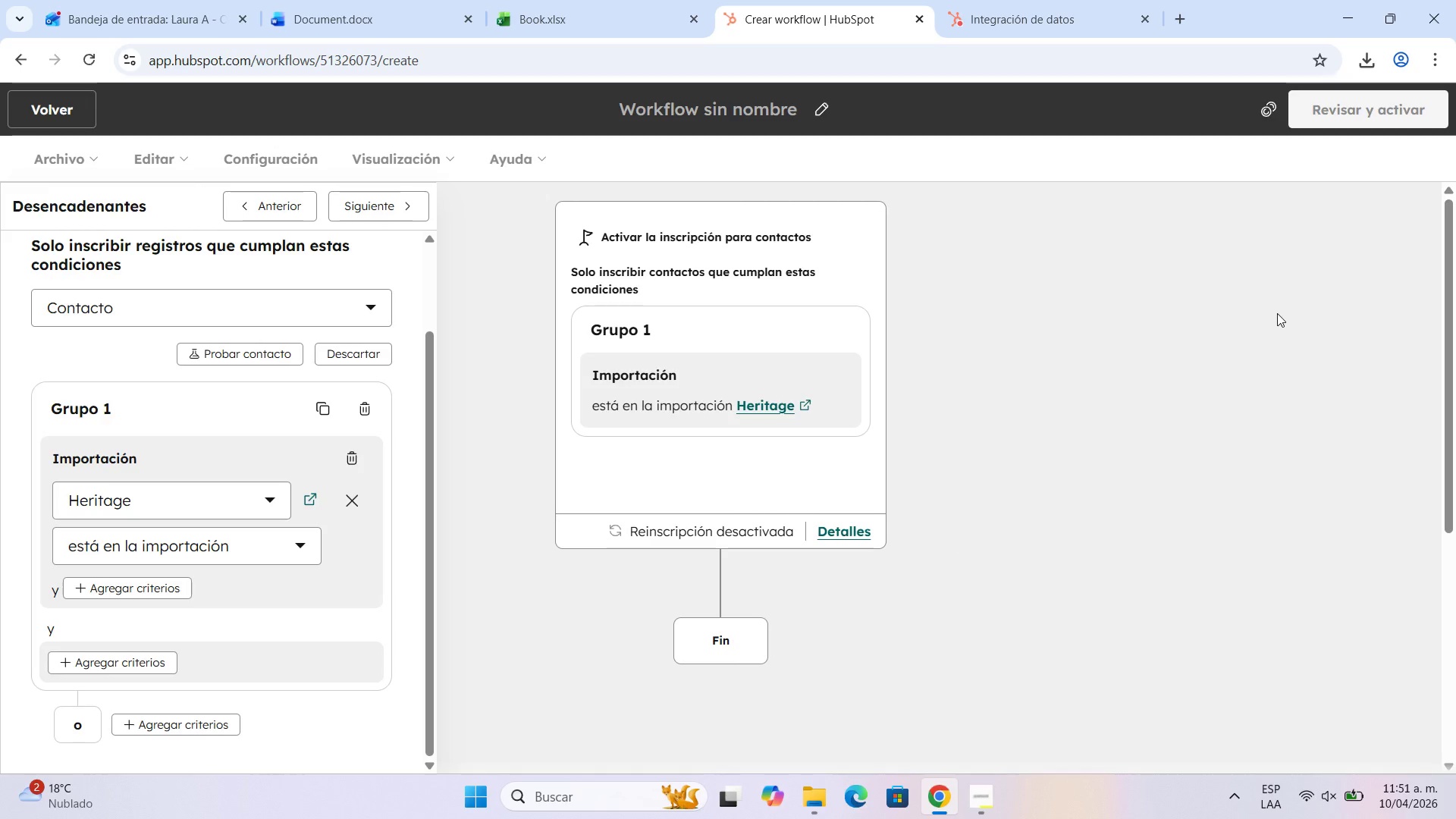 
wait(7.32)
 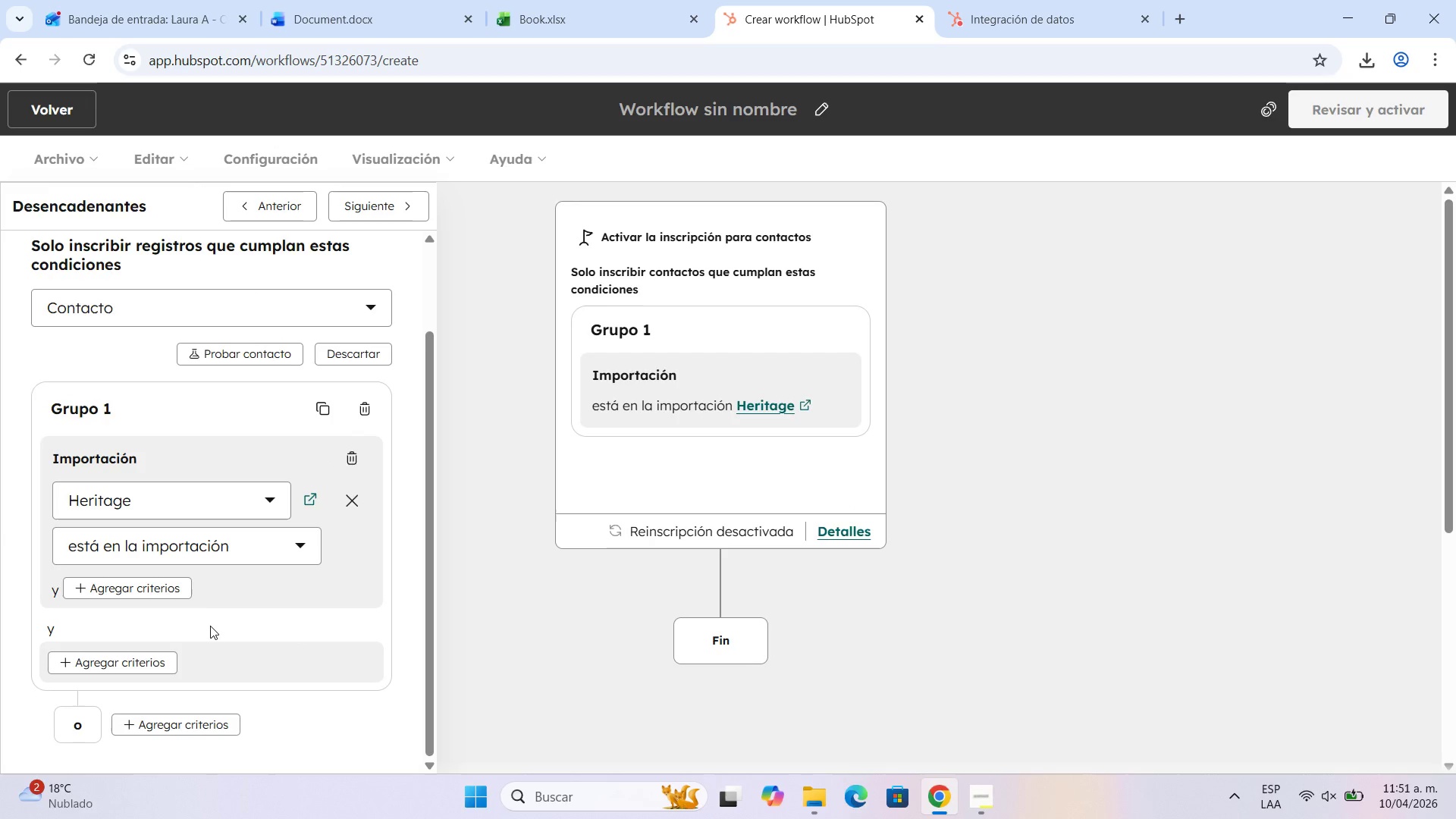 
scroll: coordinate [306, 390], scroll_direction: down, amount: 10.0
 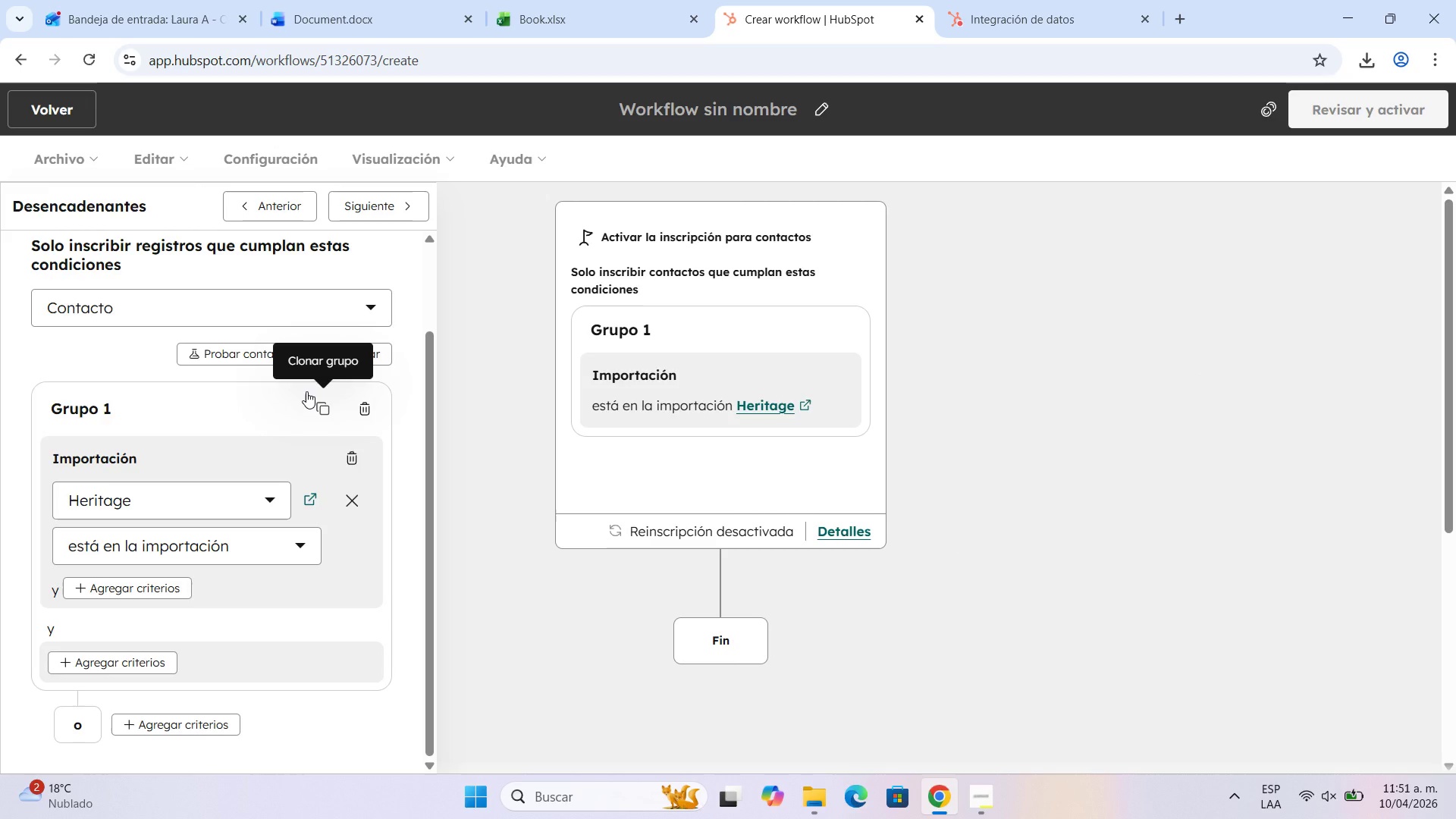 
wait(36.65)
 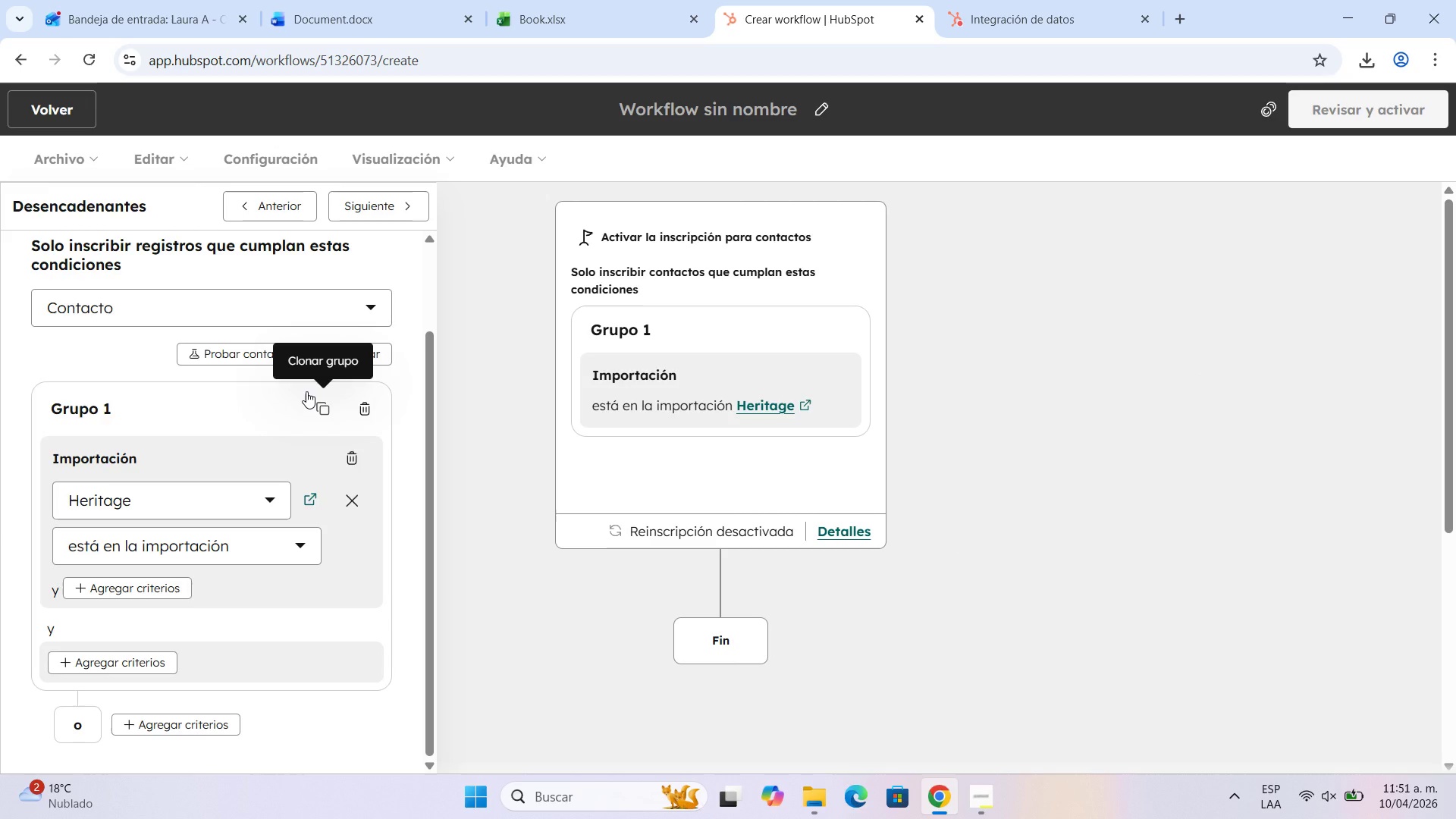 
scroll: coordinate [249, 522], scroll_direction: up, amount: 3.0
 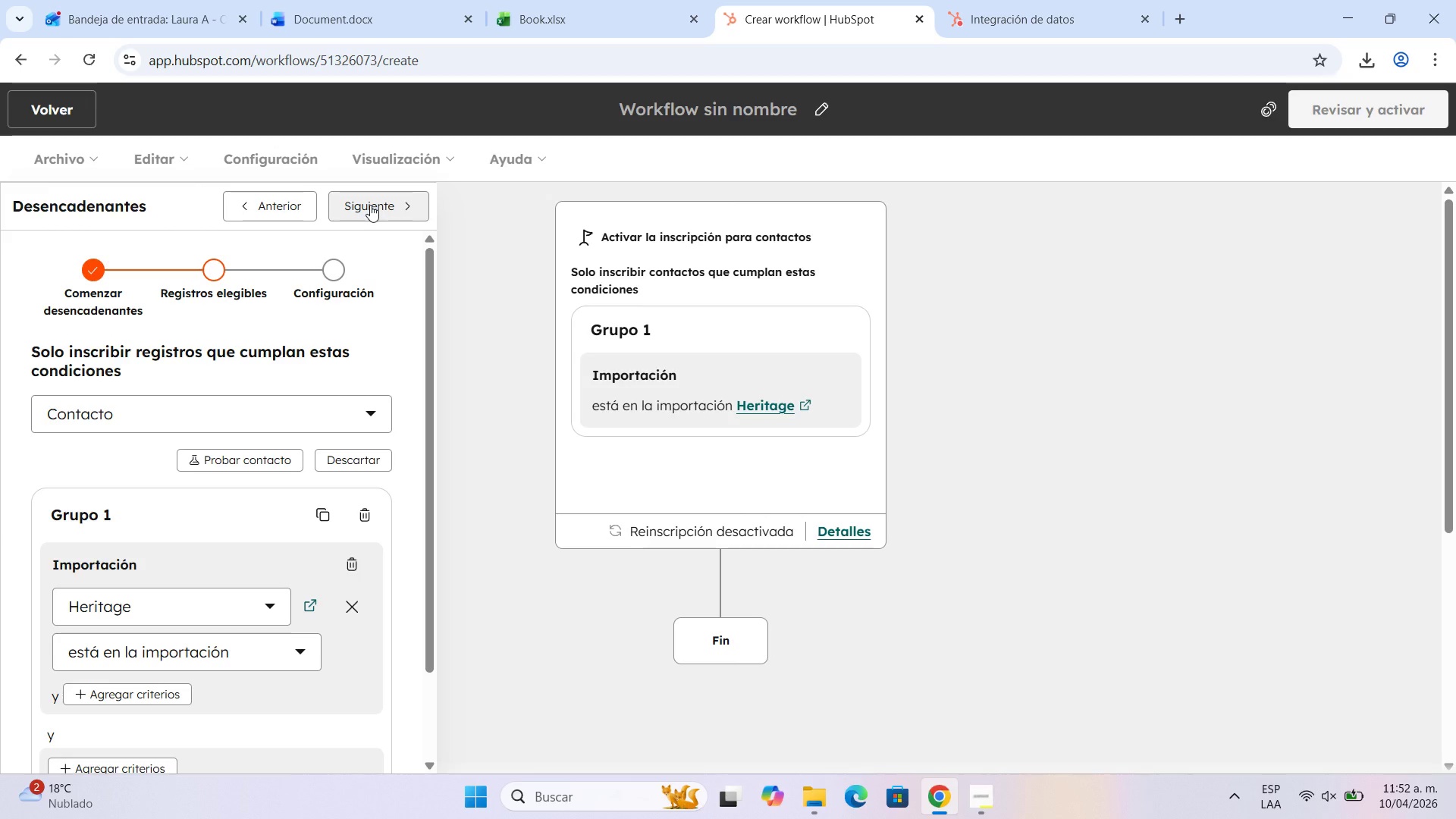 
wait(10.45)
 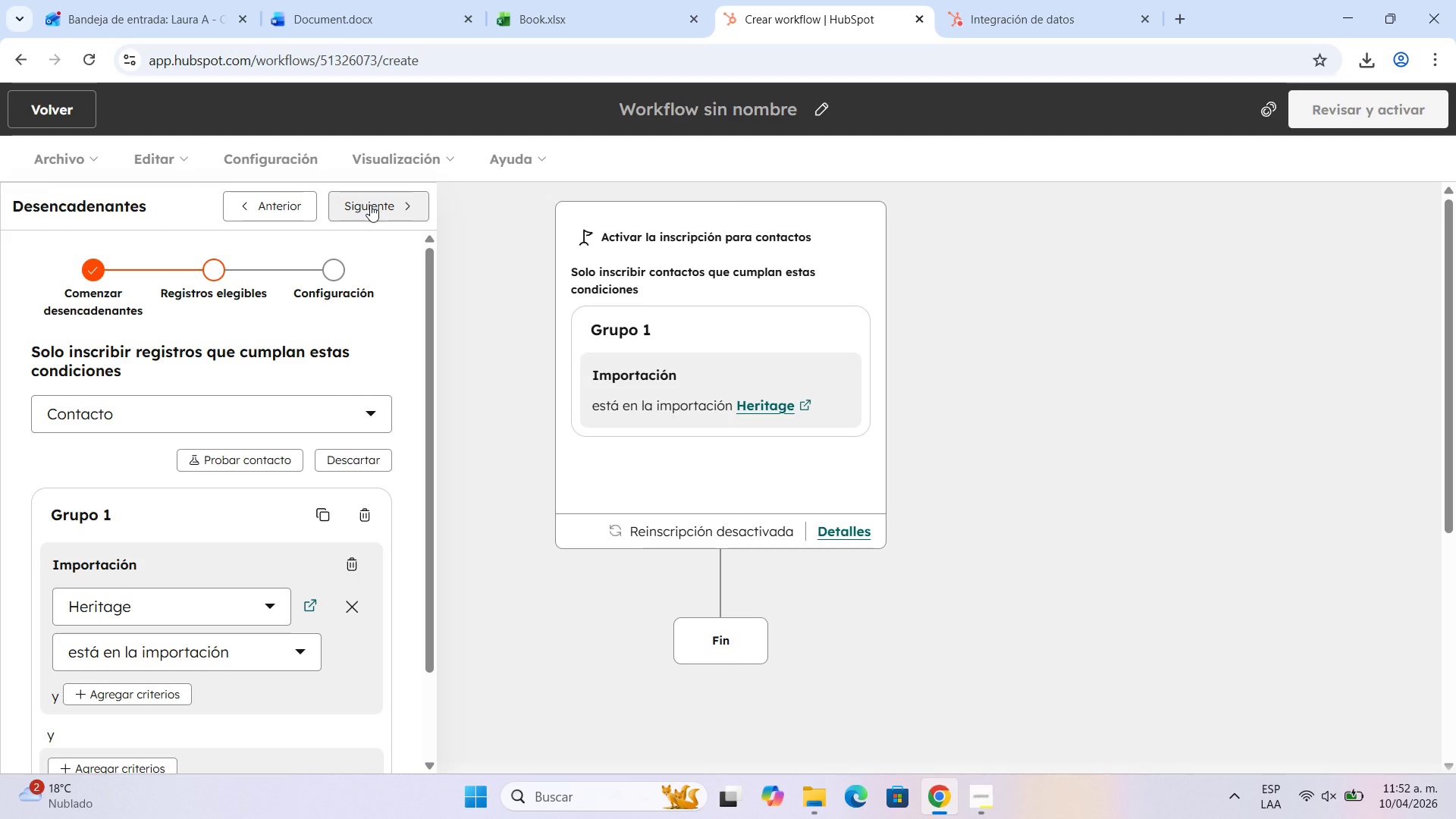 
left_click([370, 205])
 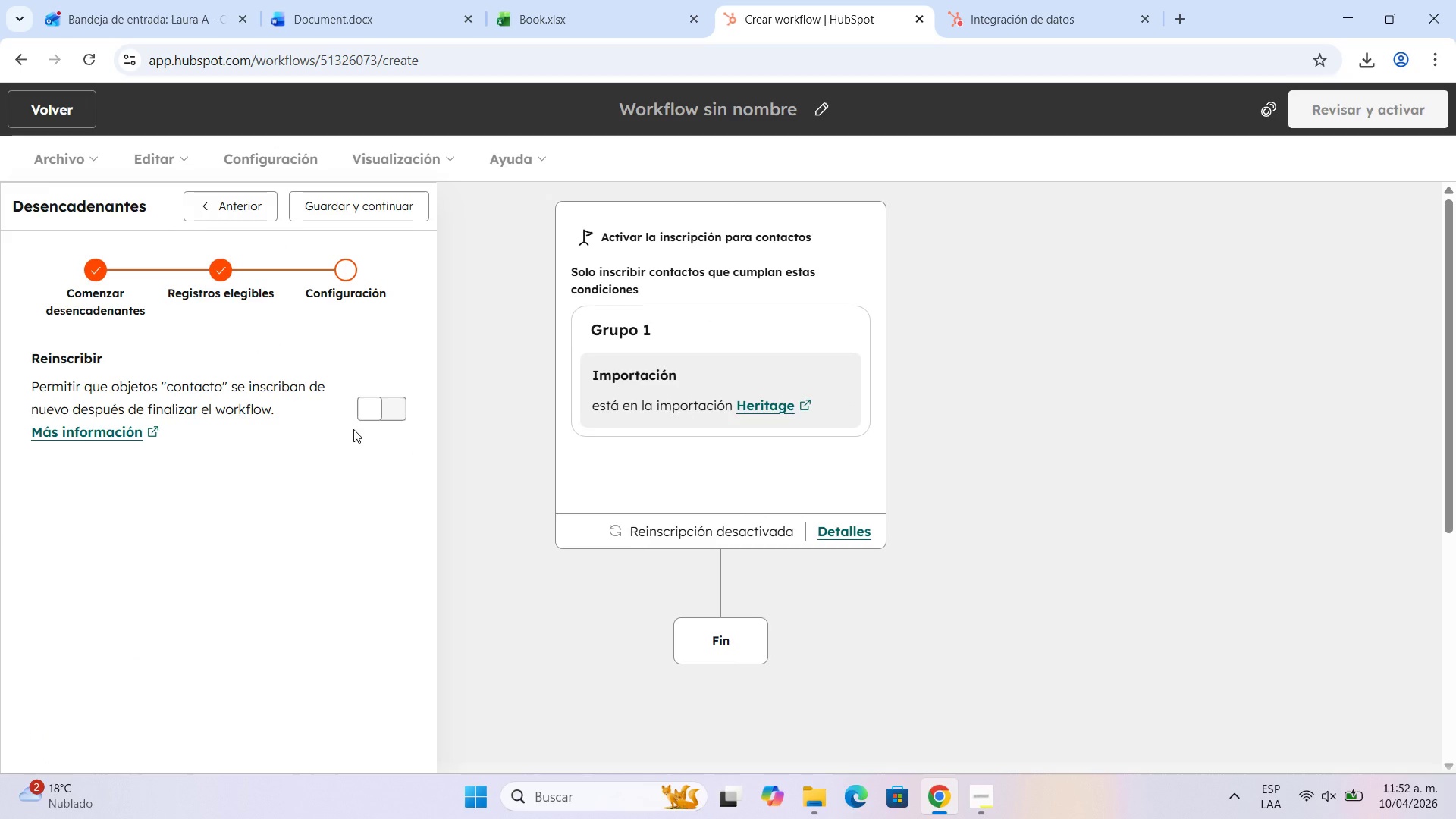 
wait(24.34)
 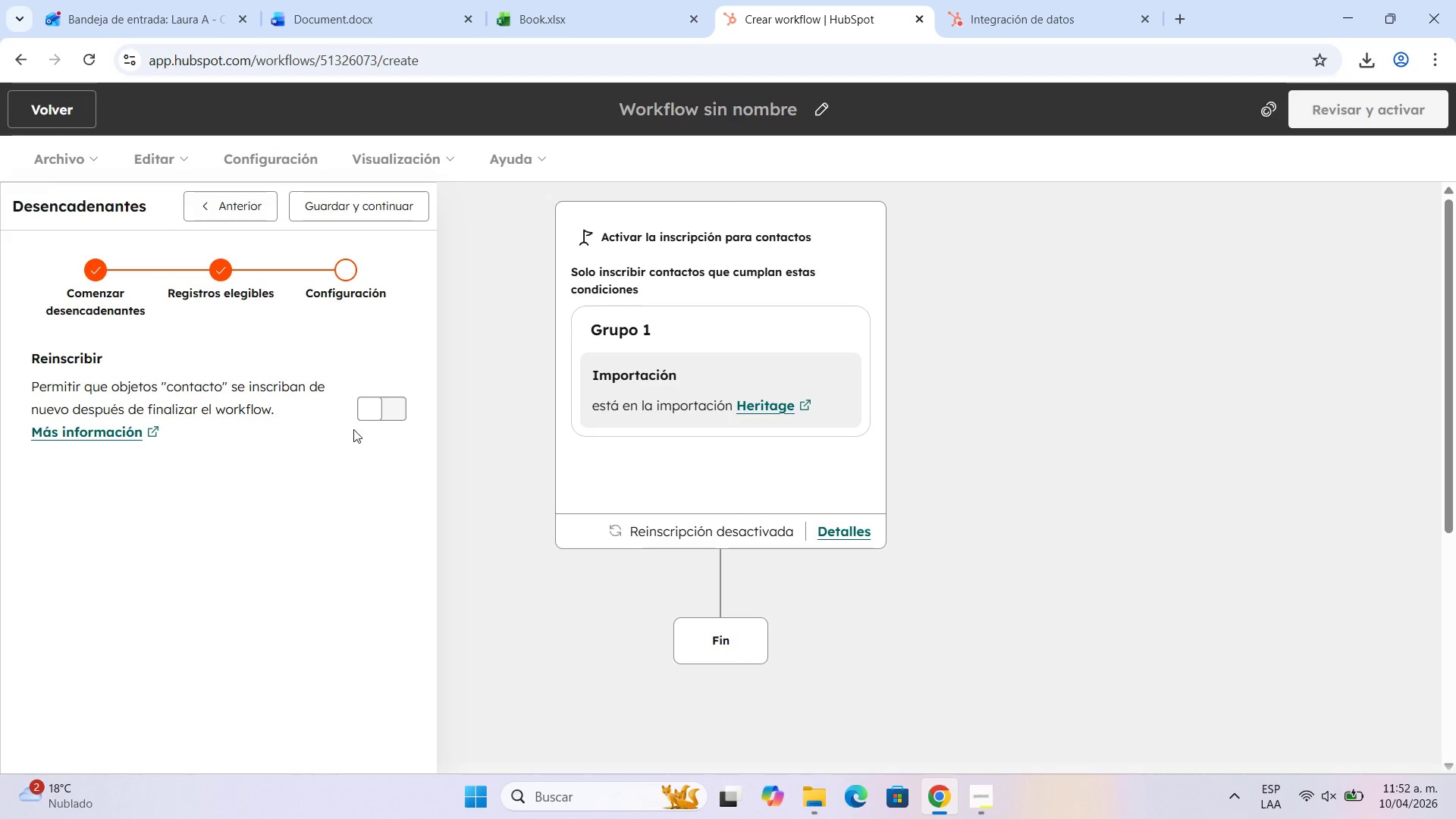 
left_click([381, 408])
 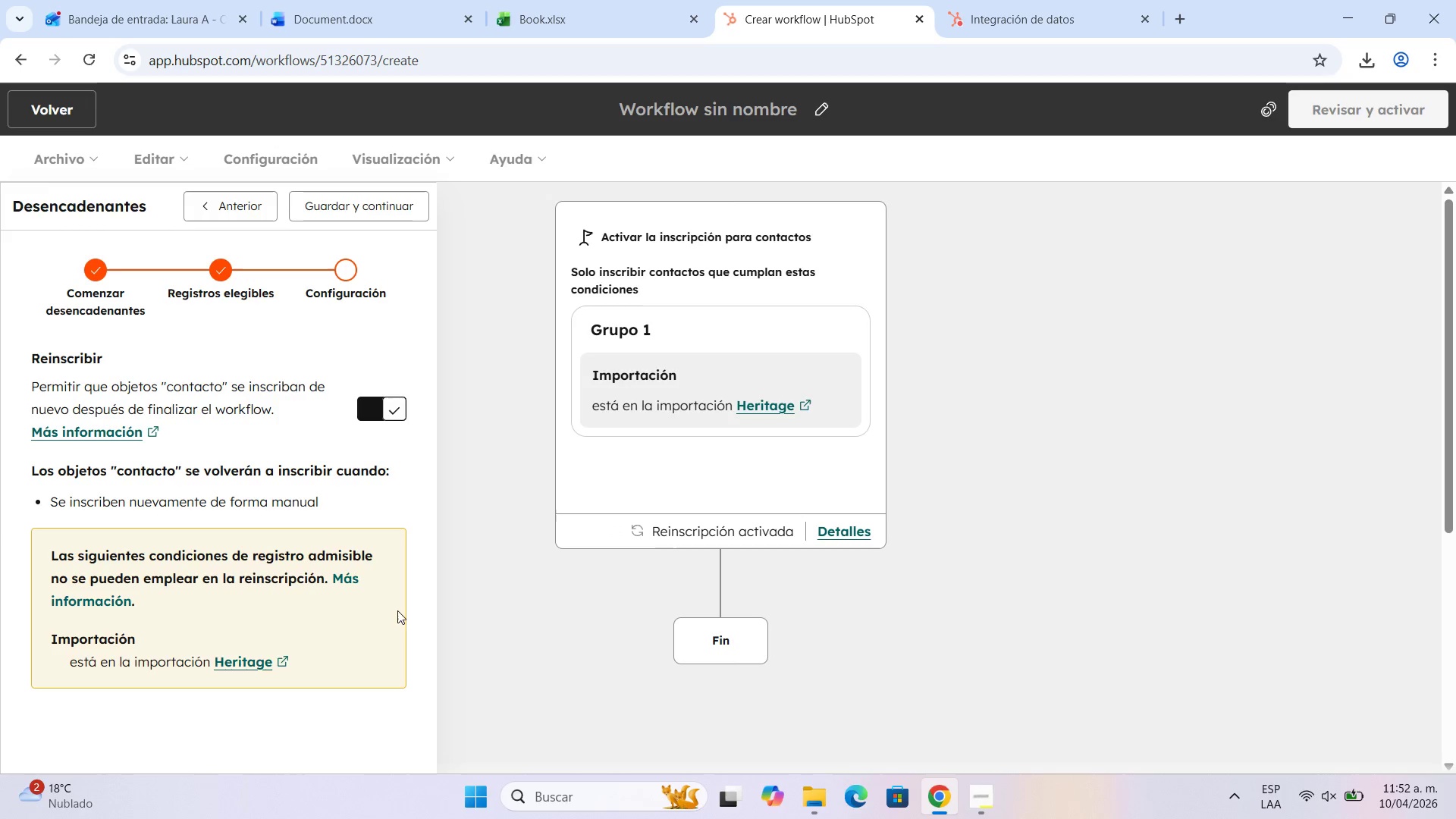 
scroll: coordinate [294, 572], scroll_direction: down, amount: 3.0
 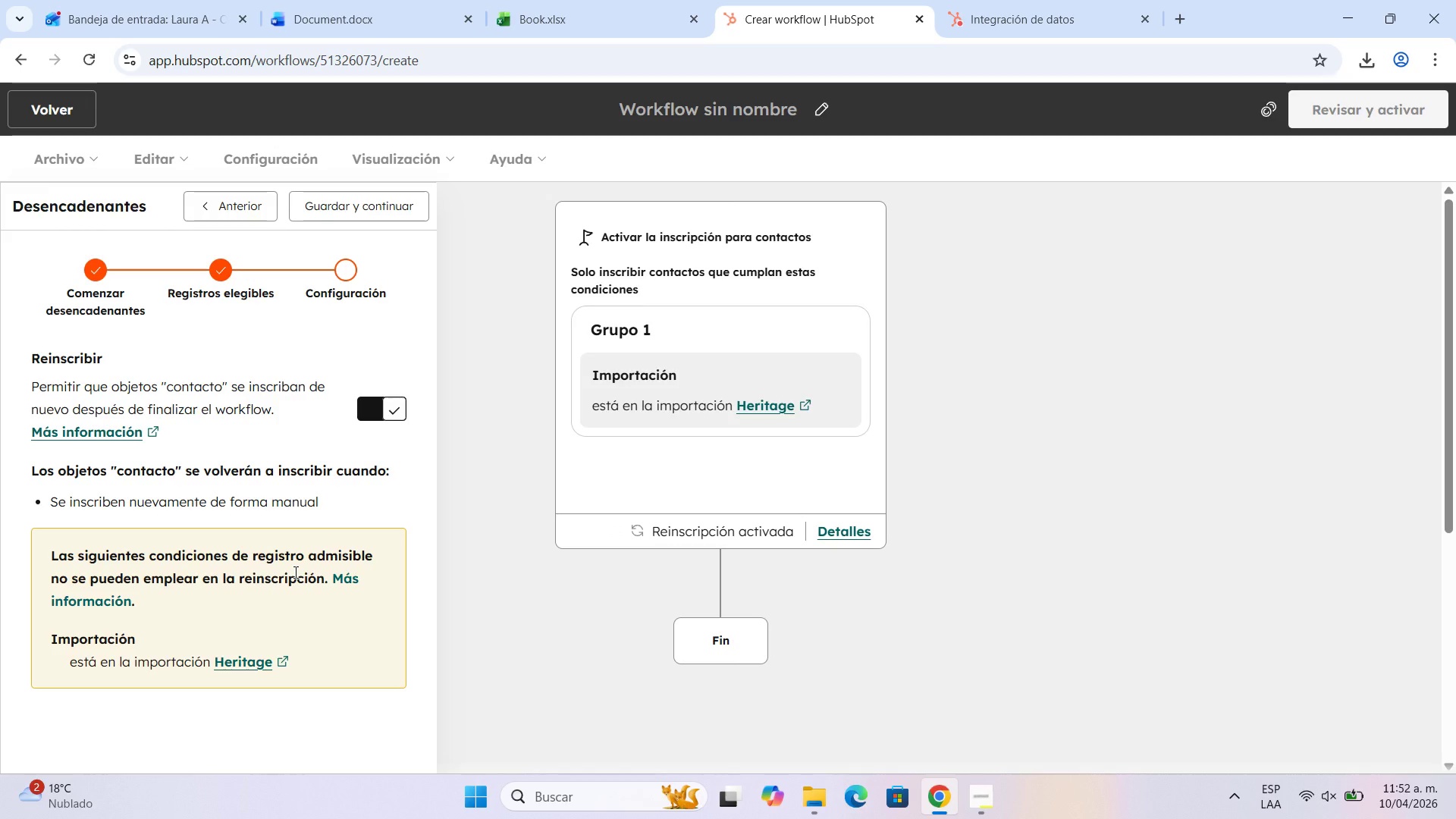 
wait(7.48)
 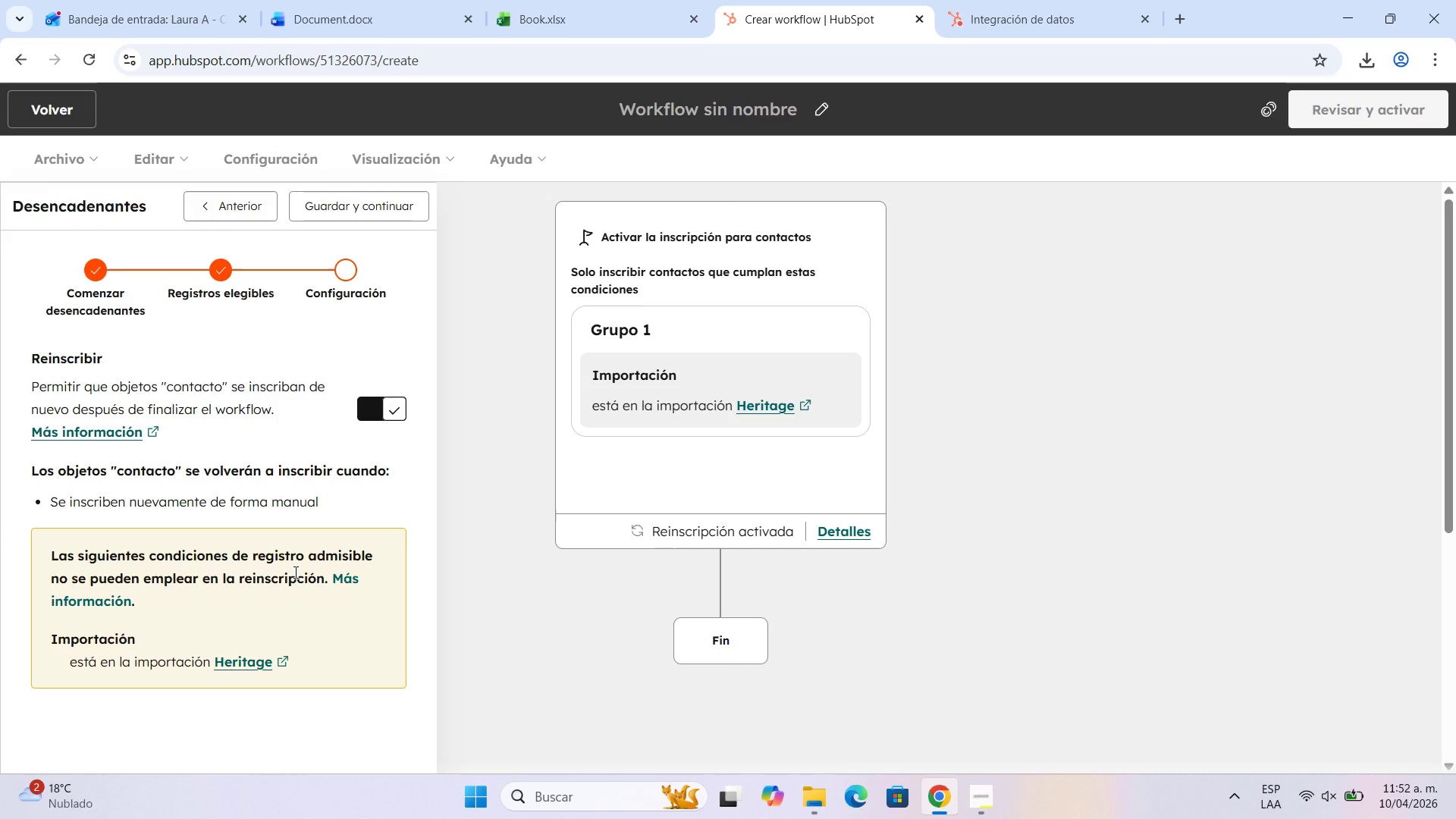 
left_click([329, 193])
 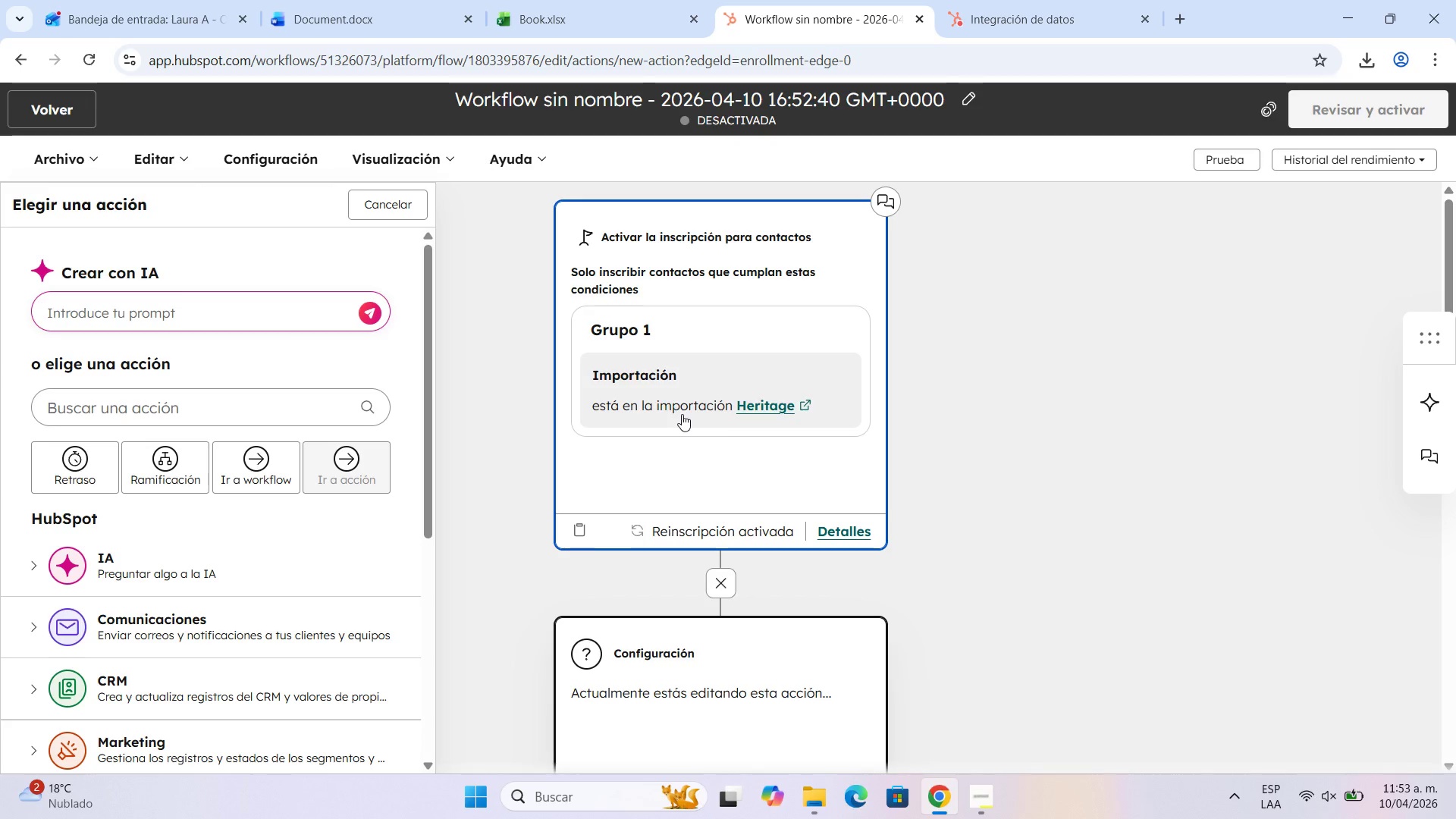 
wait(61.27)
 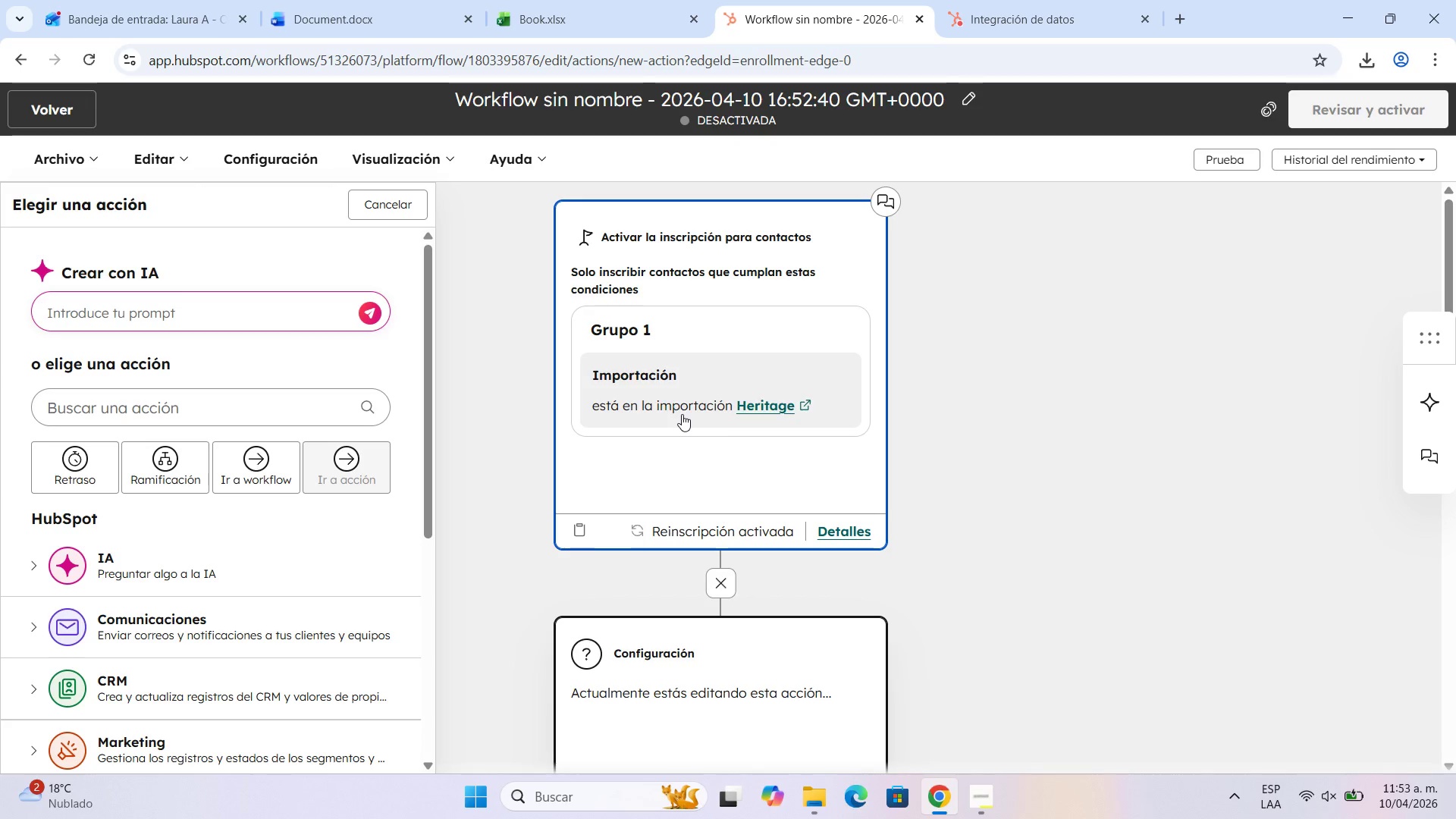 
left_click([977, 791])
 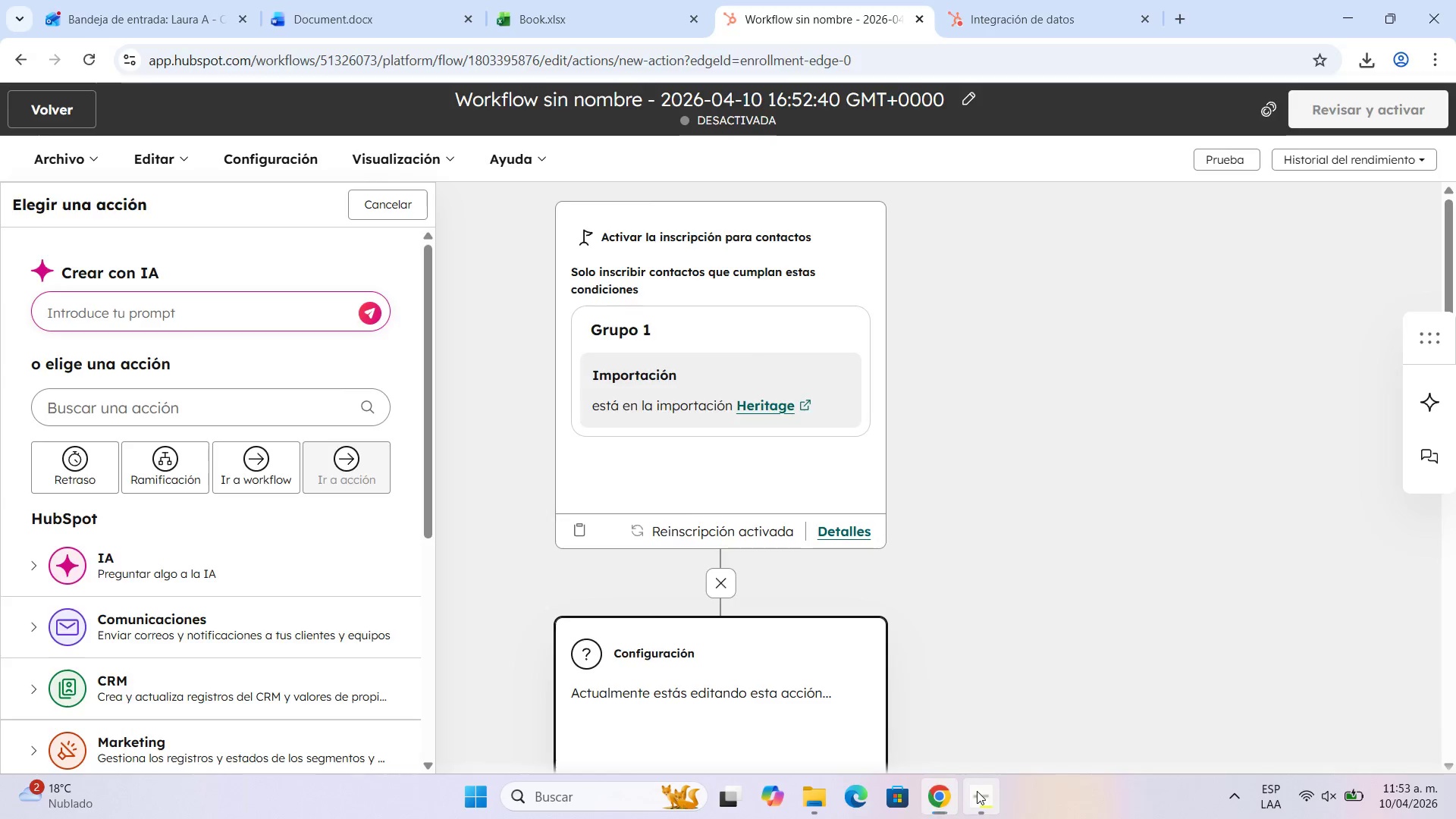 
mouse_move([936, 767])